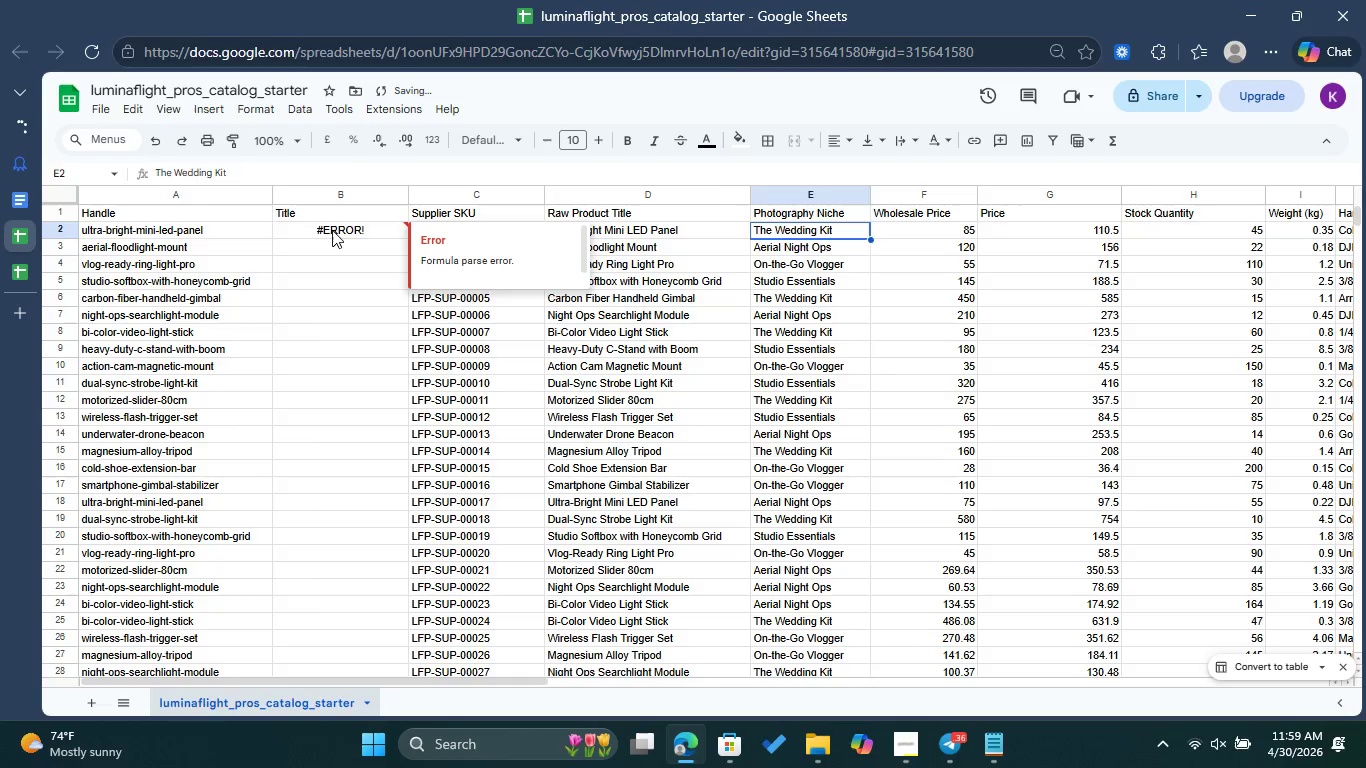 
double_click([332, 230])
 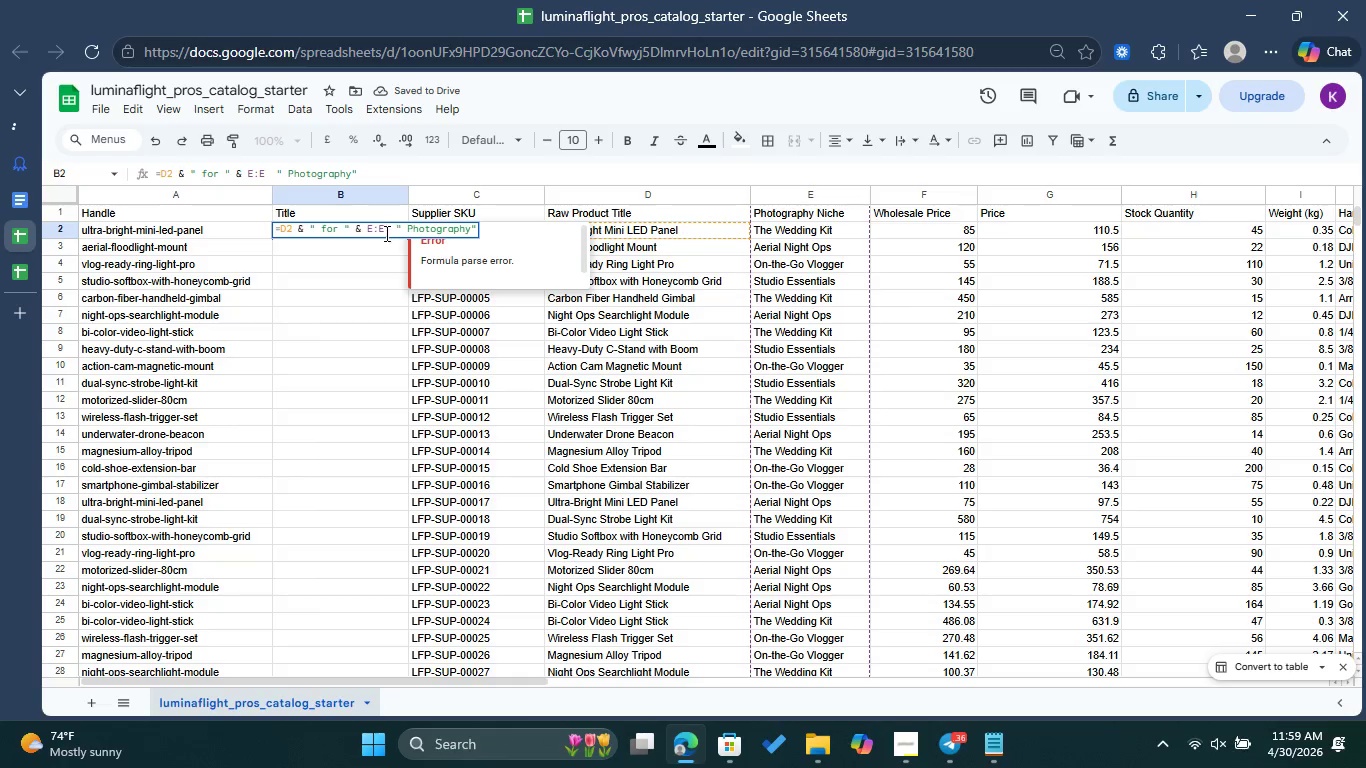 
left_click_drag(start_coordinate=[384, 228], to_coordinate=[369, 228])
 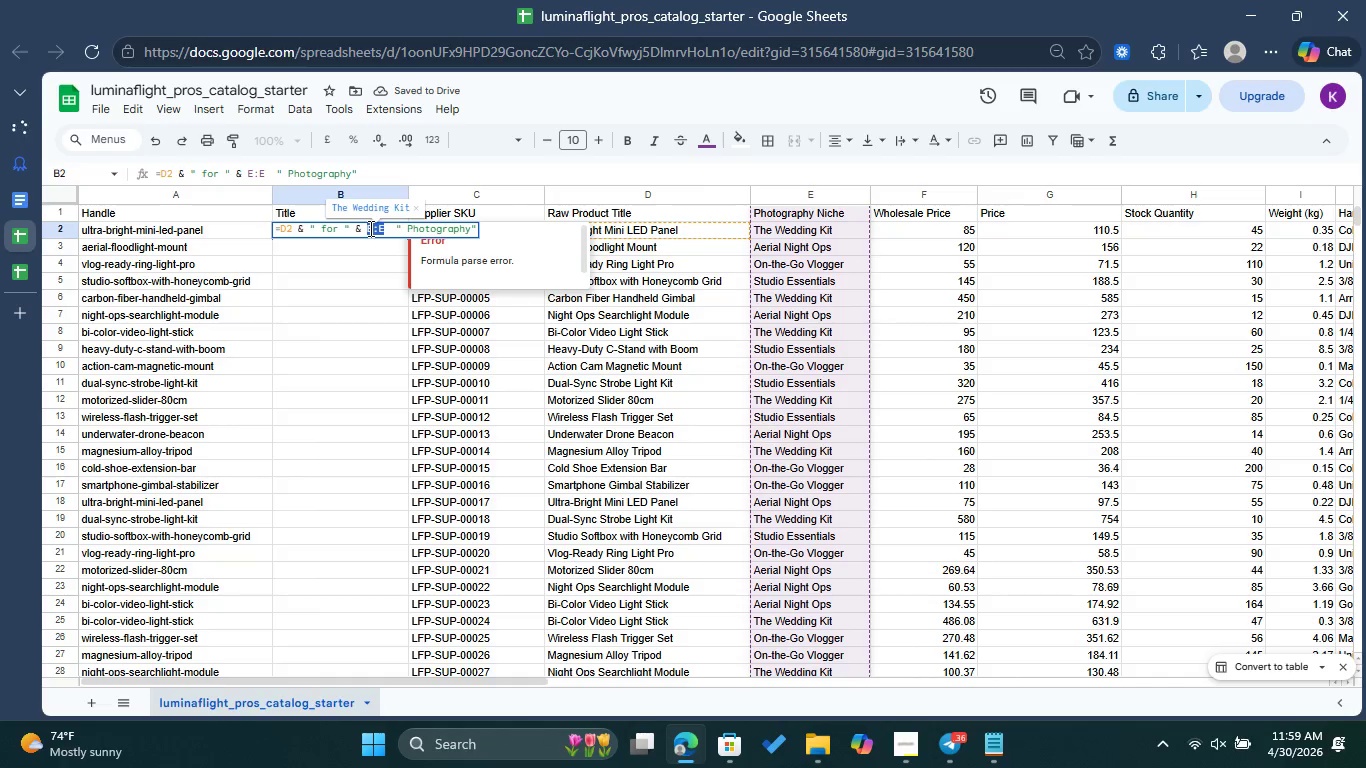 
key(Backspace)
 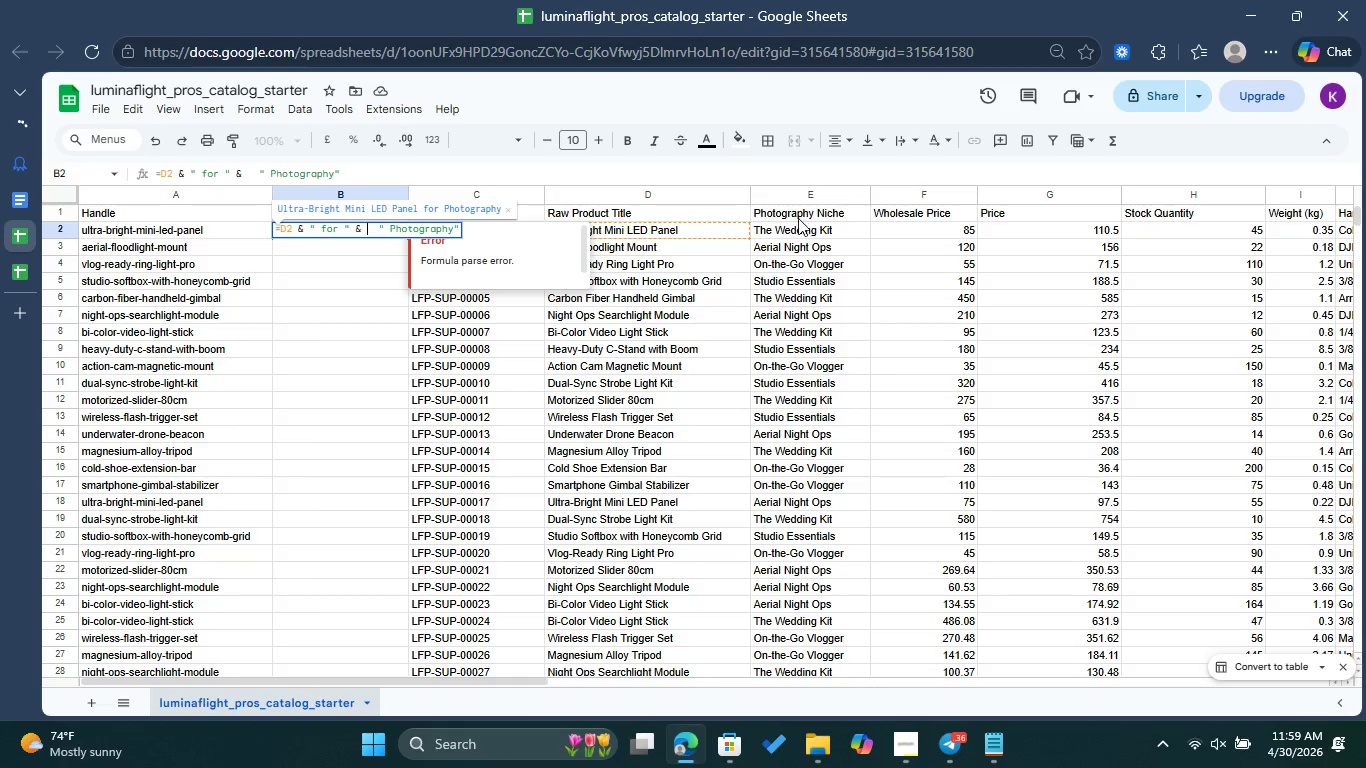 
left_click([792, 230])
 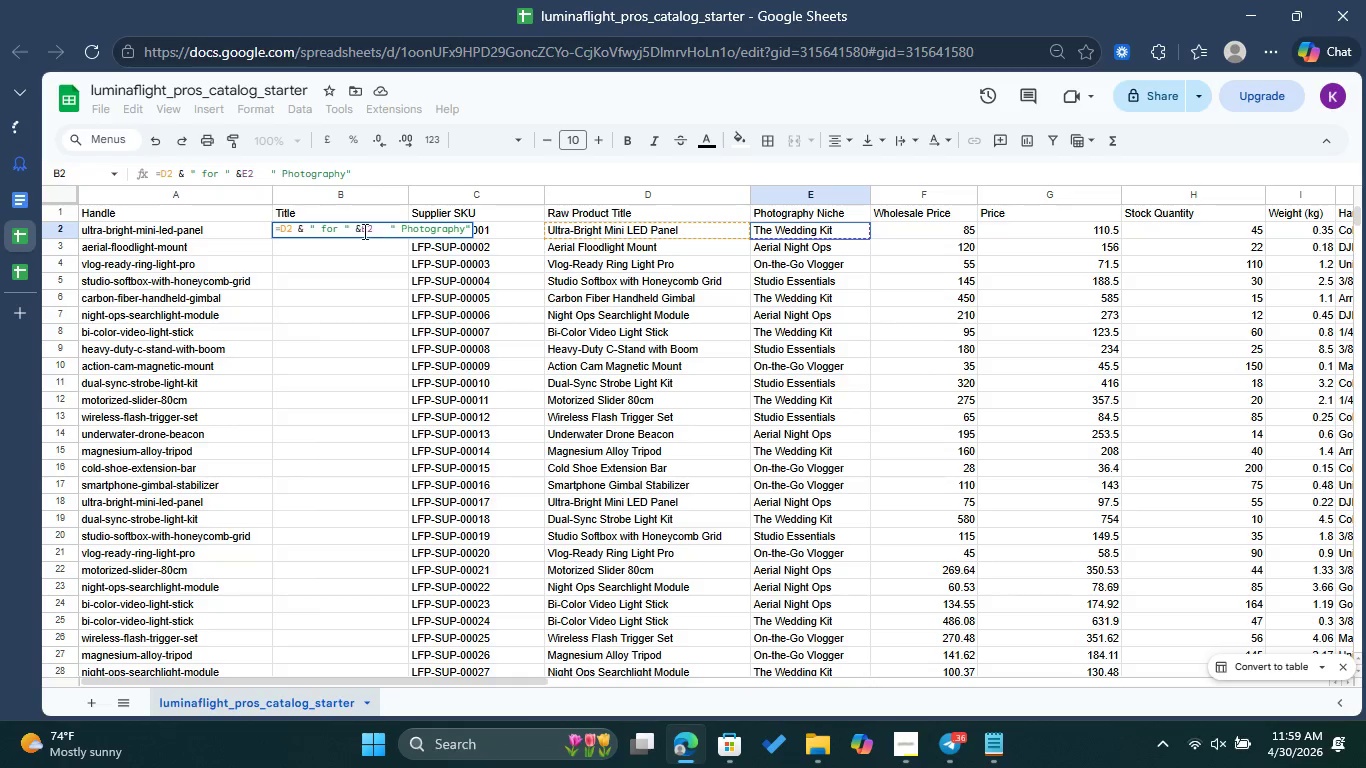 
left_click([362, 231])
 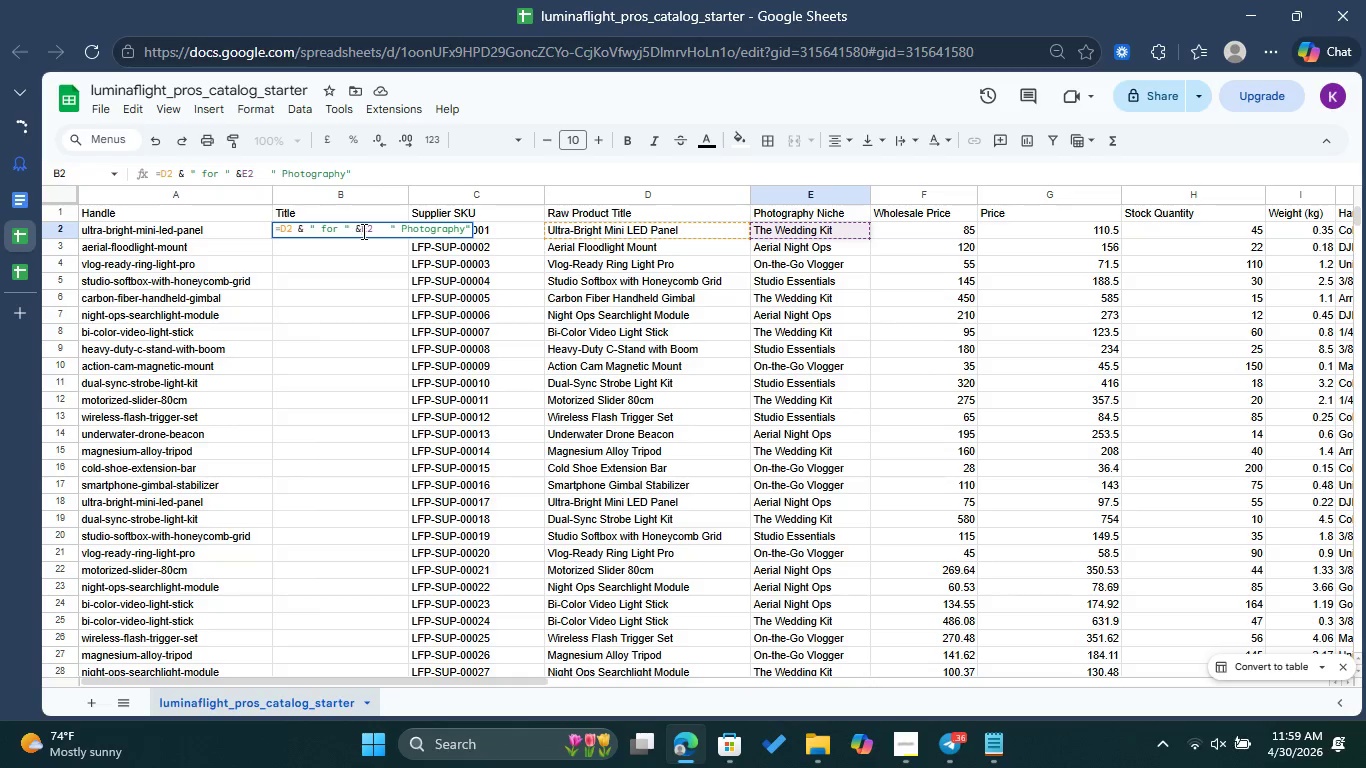 
key(Space)
 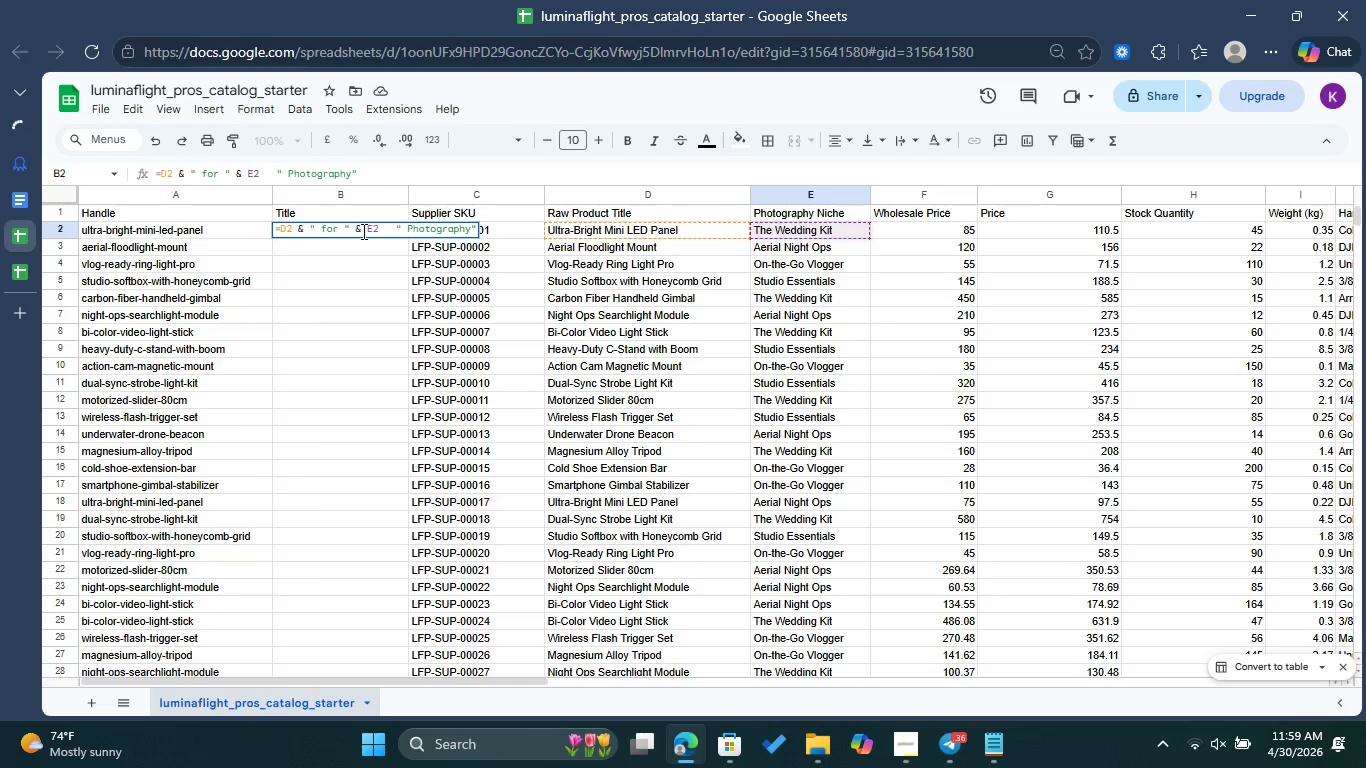 
hold_key(key=ArrowRight, duration=0.89)
 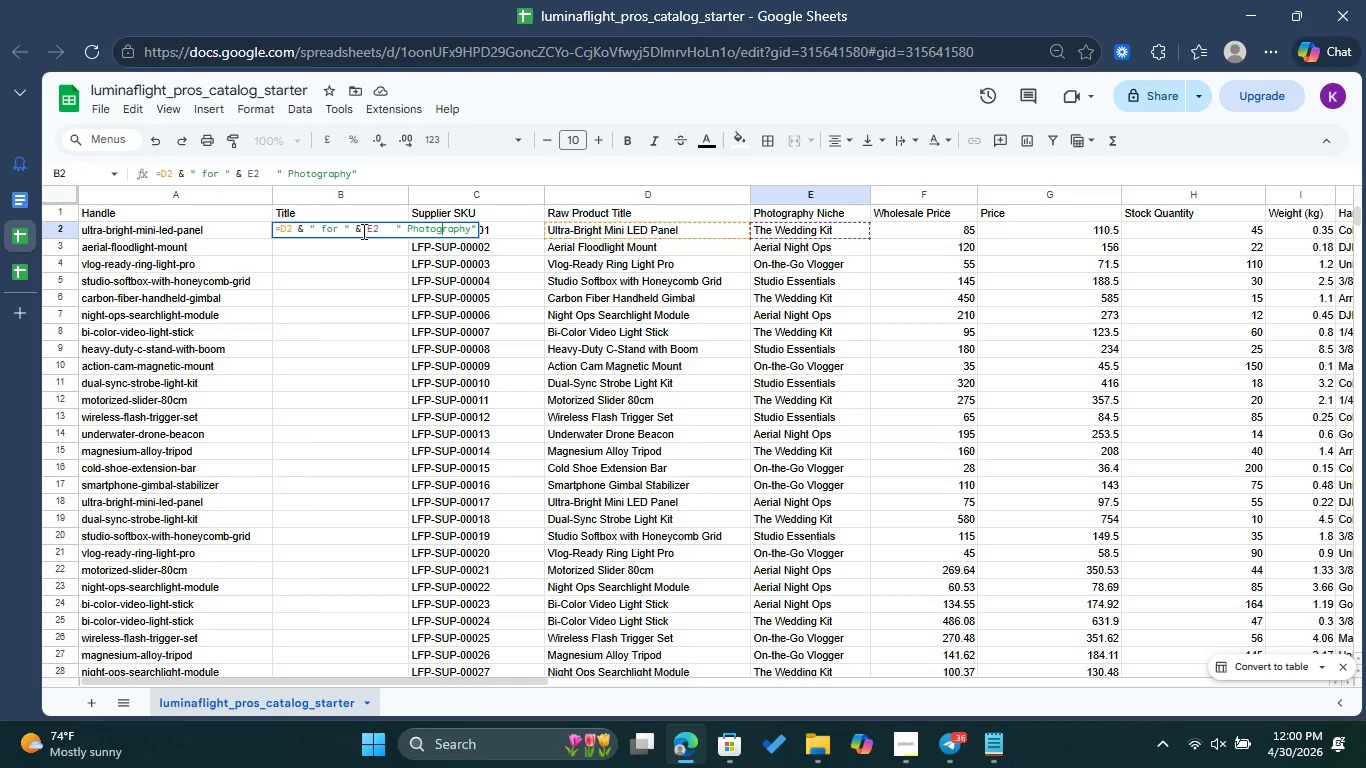 
key(ArrowRight)
 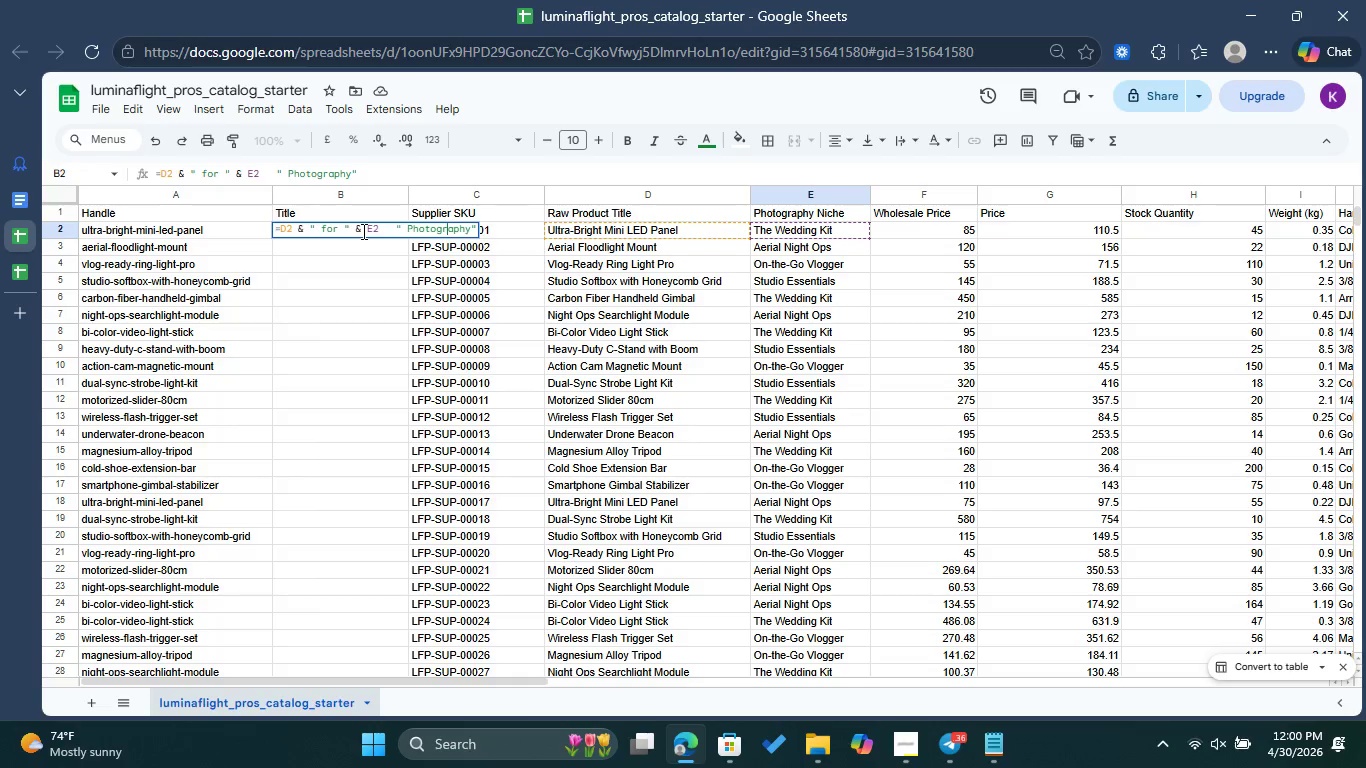 
key(ArrowRight)
 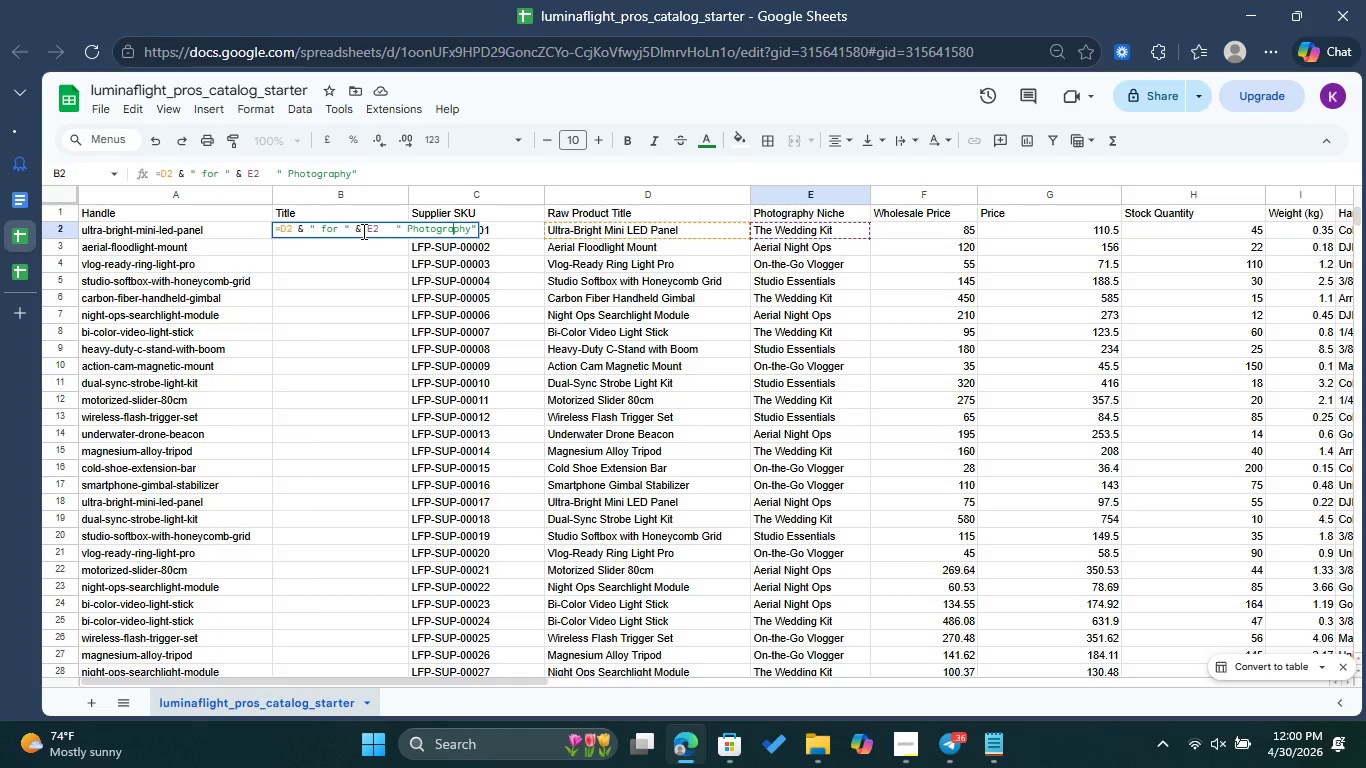 
key(ArrowRight)
 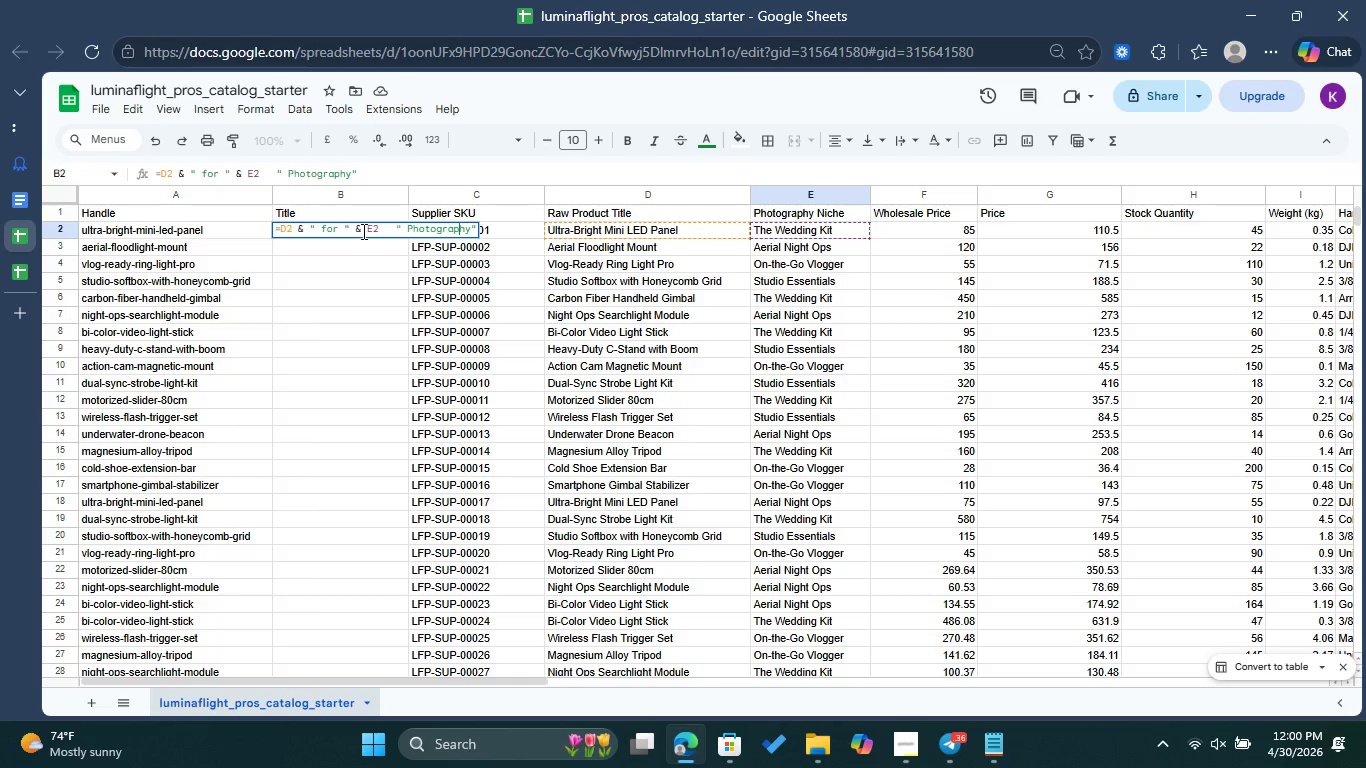 
key(ArrowRight)
 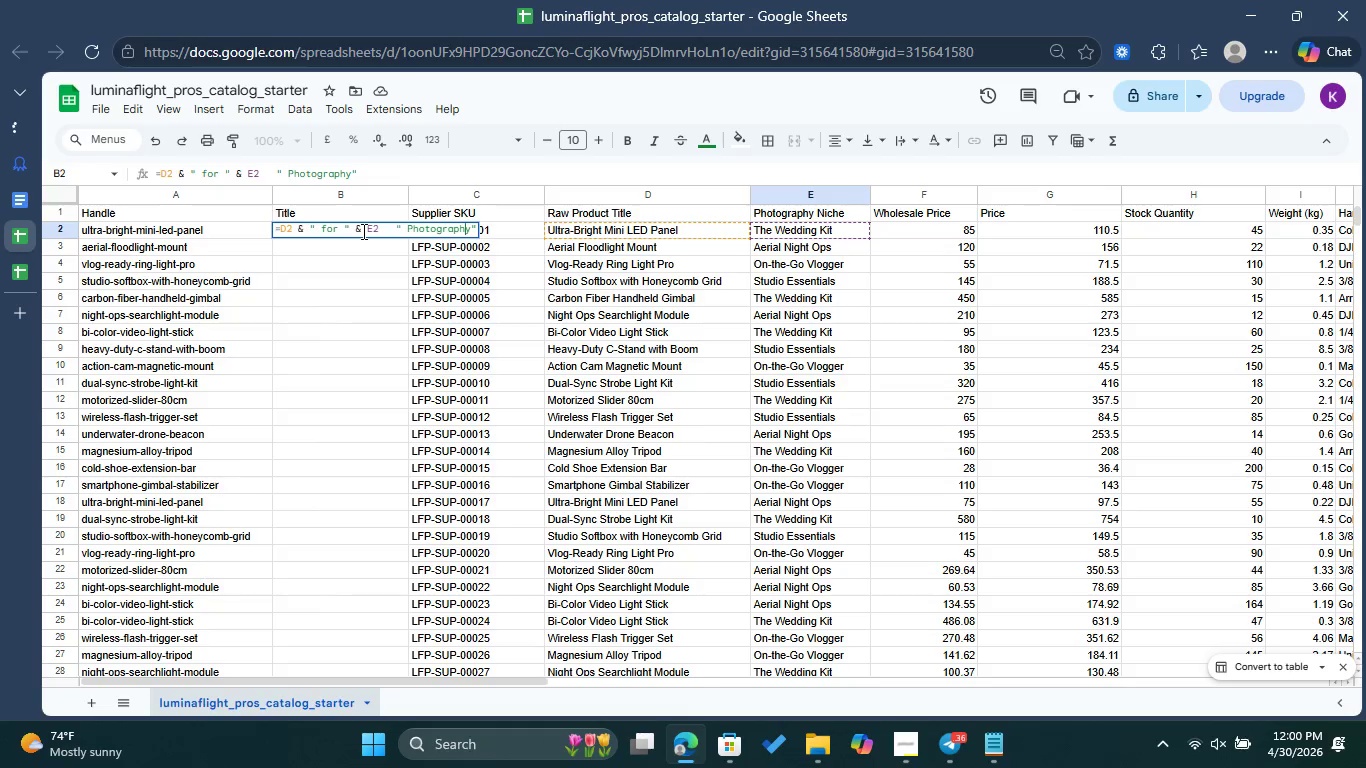 
key(ArrowRight)
 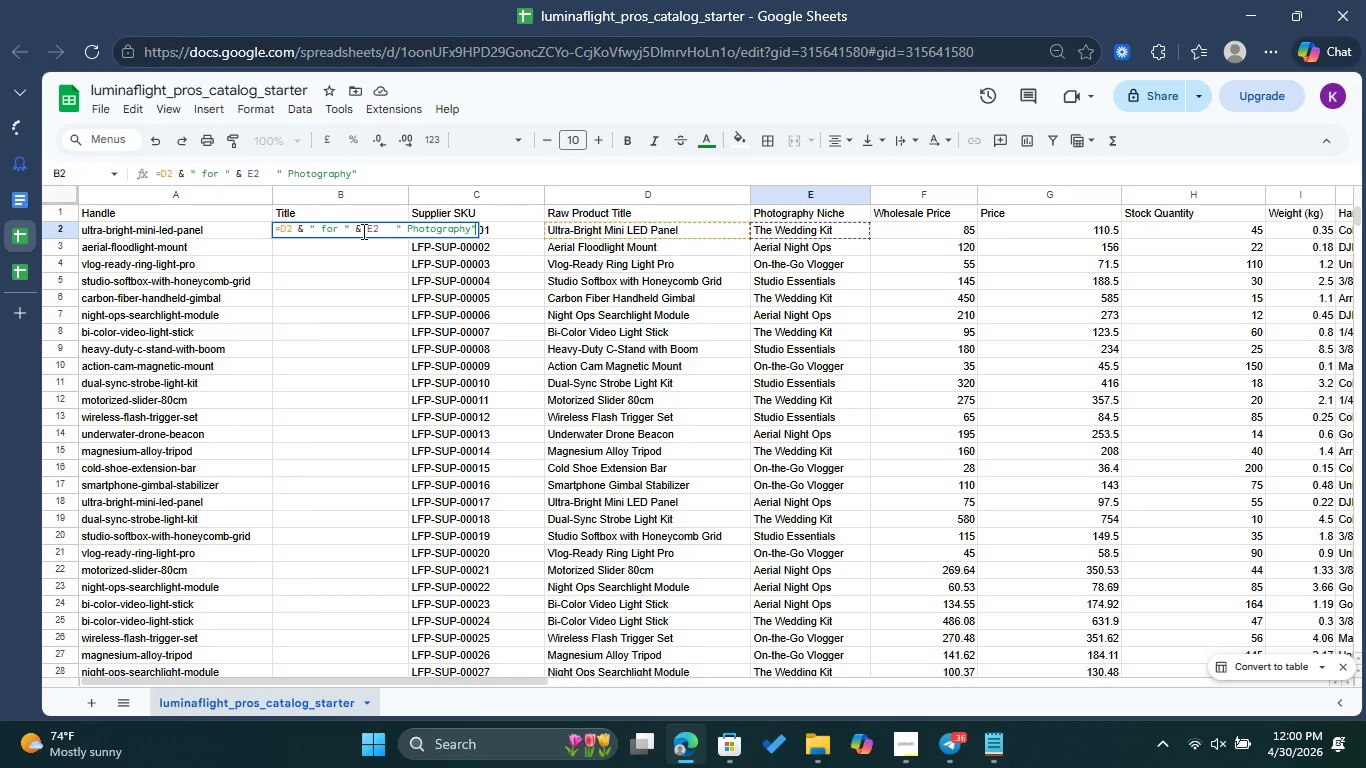 
key(ArrowRight)
 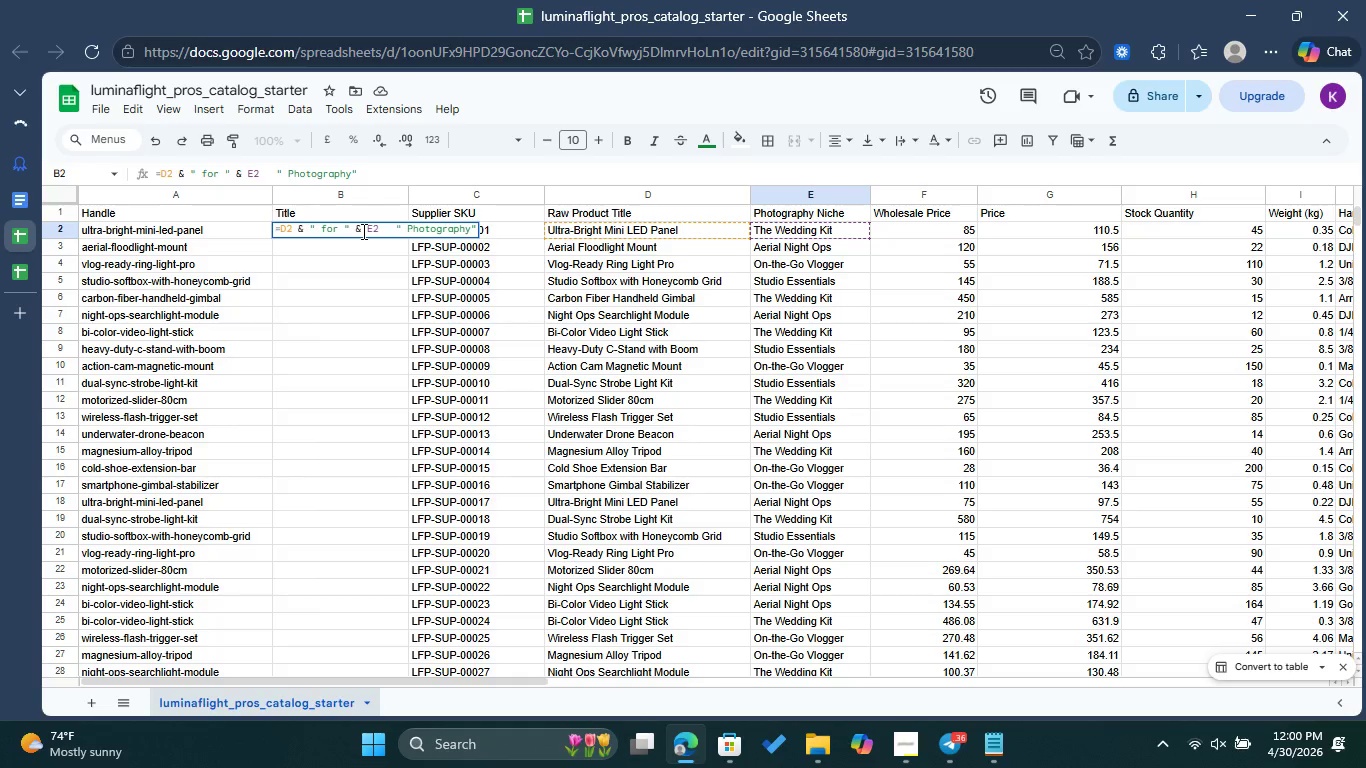 
key(Enter)
 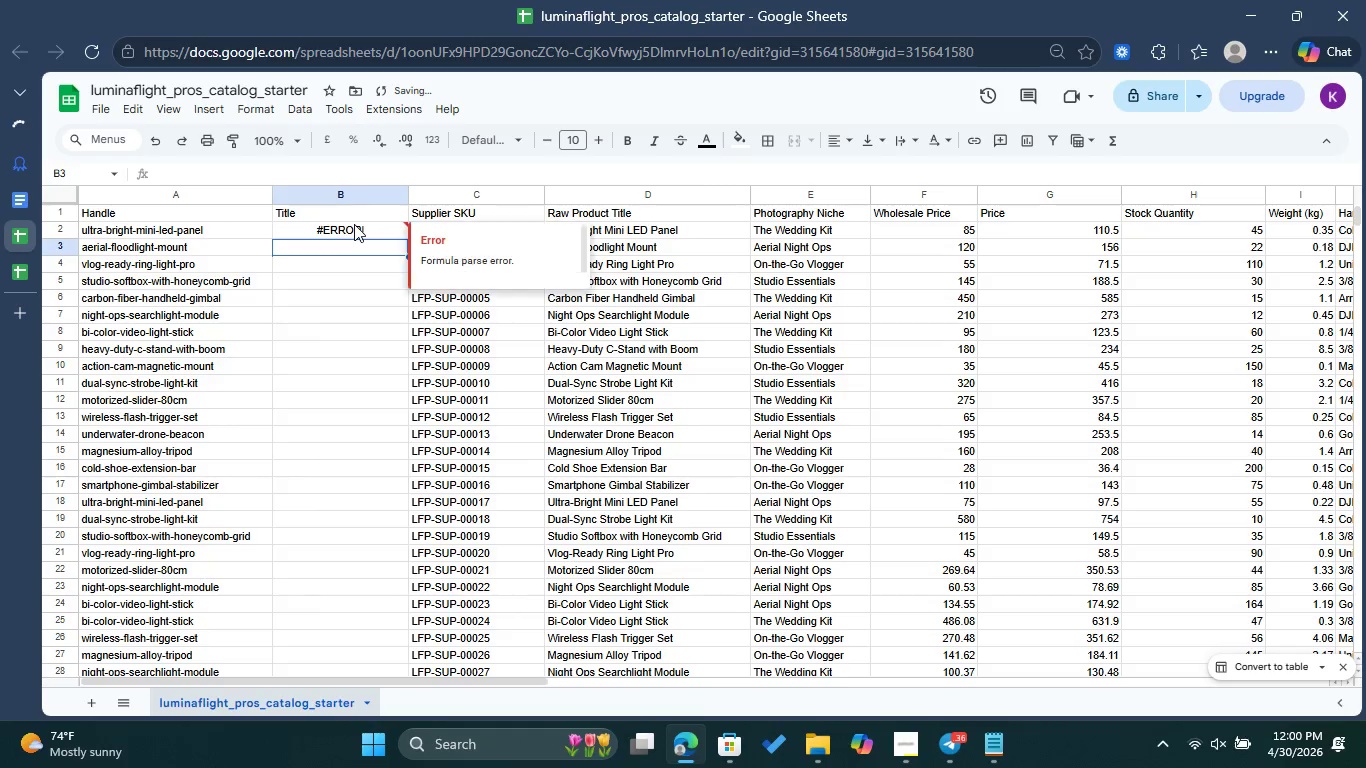 
double_click([354, 224])
 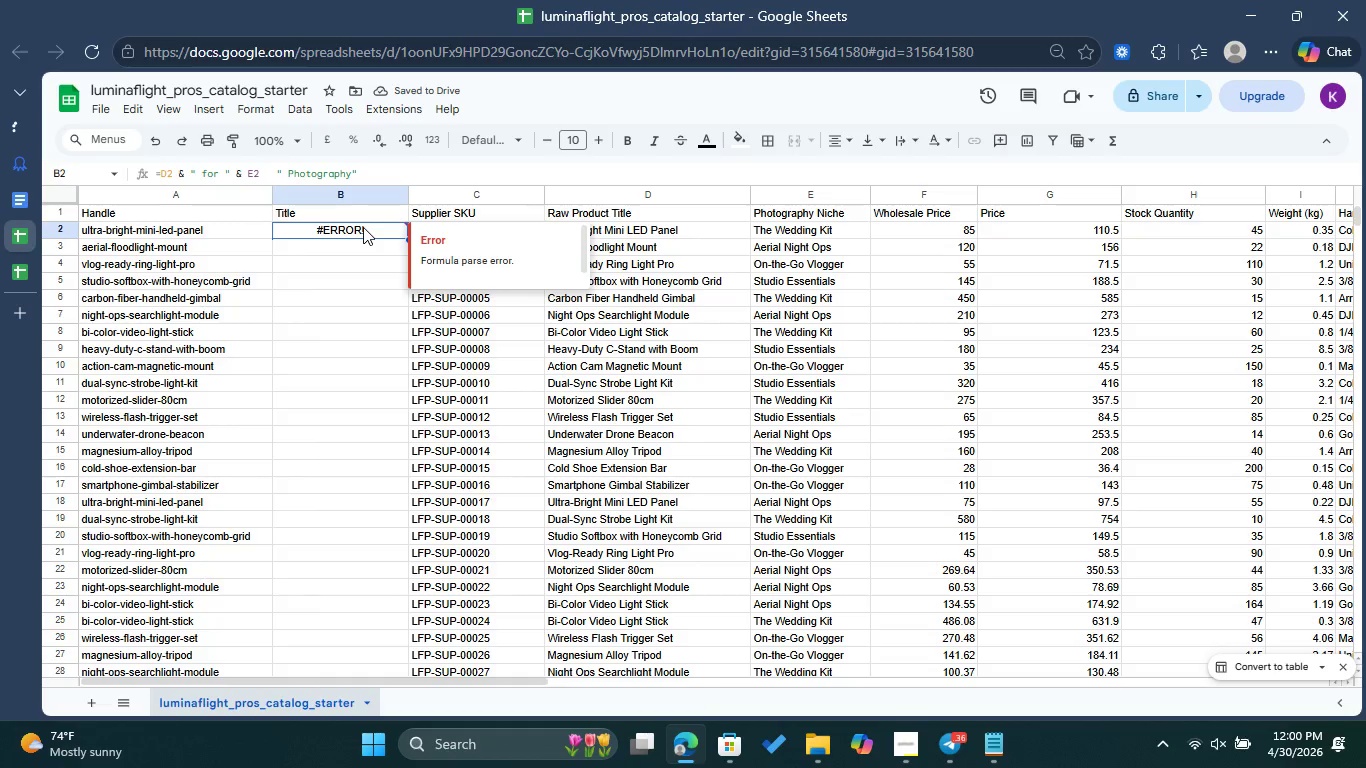 
double_click([363, 227])
 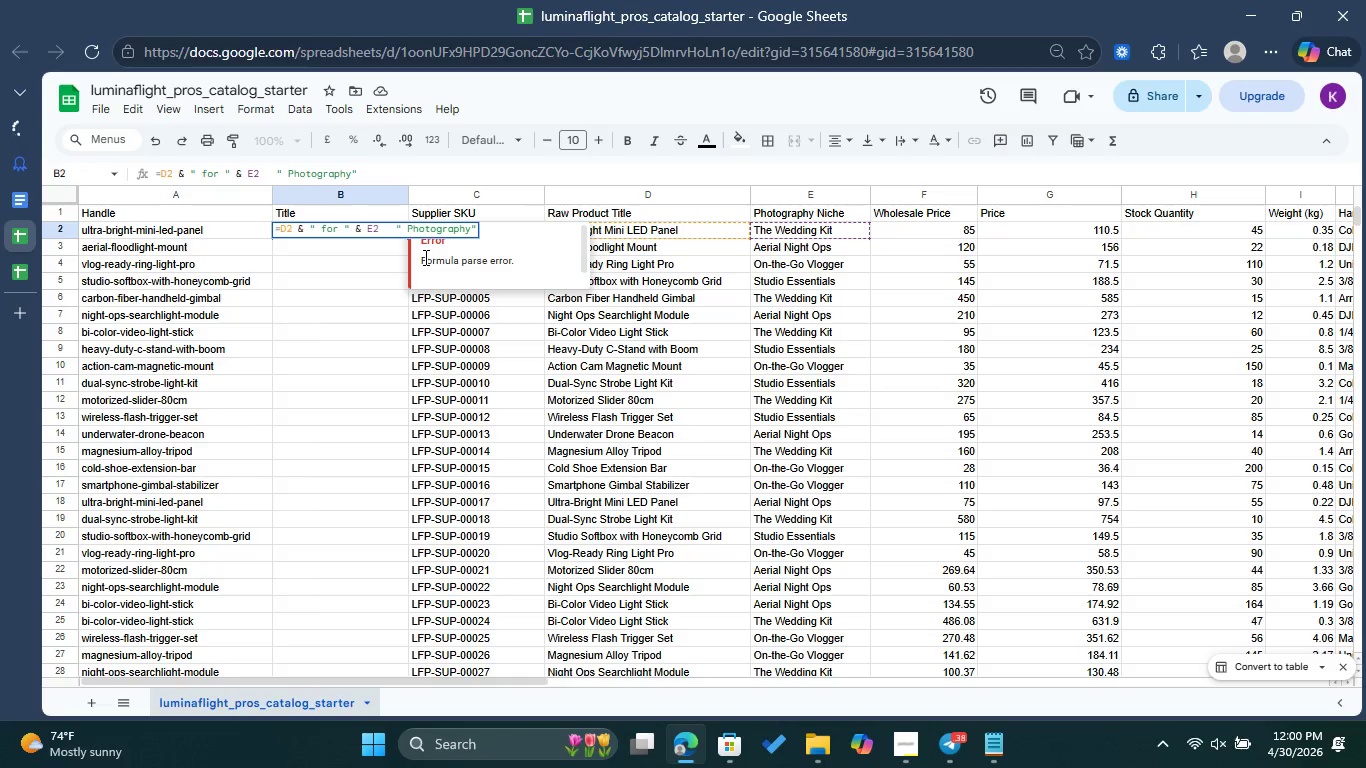 
wait(45.09)
 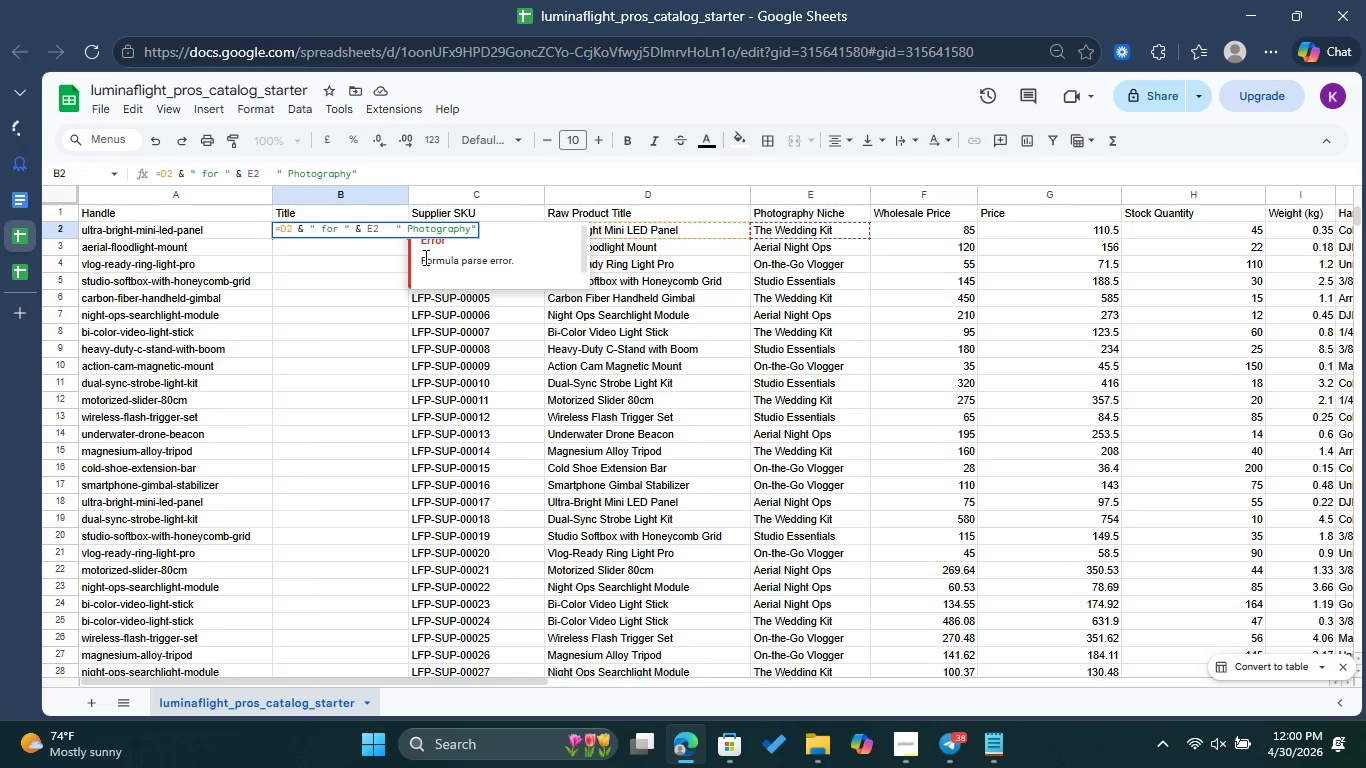 
left_click([297, 227])
 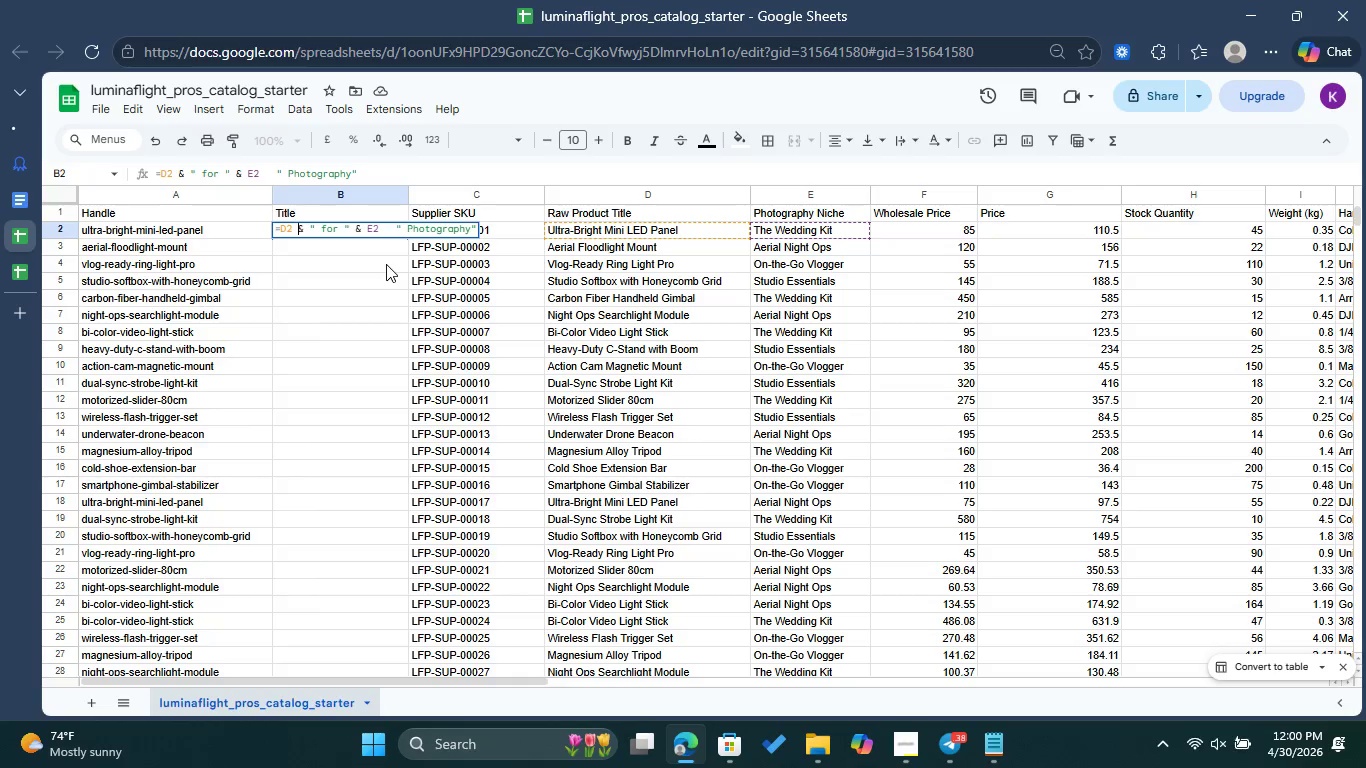 
key(Backspace)
 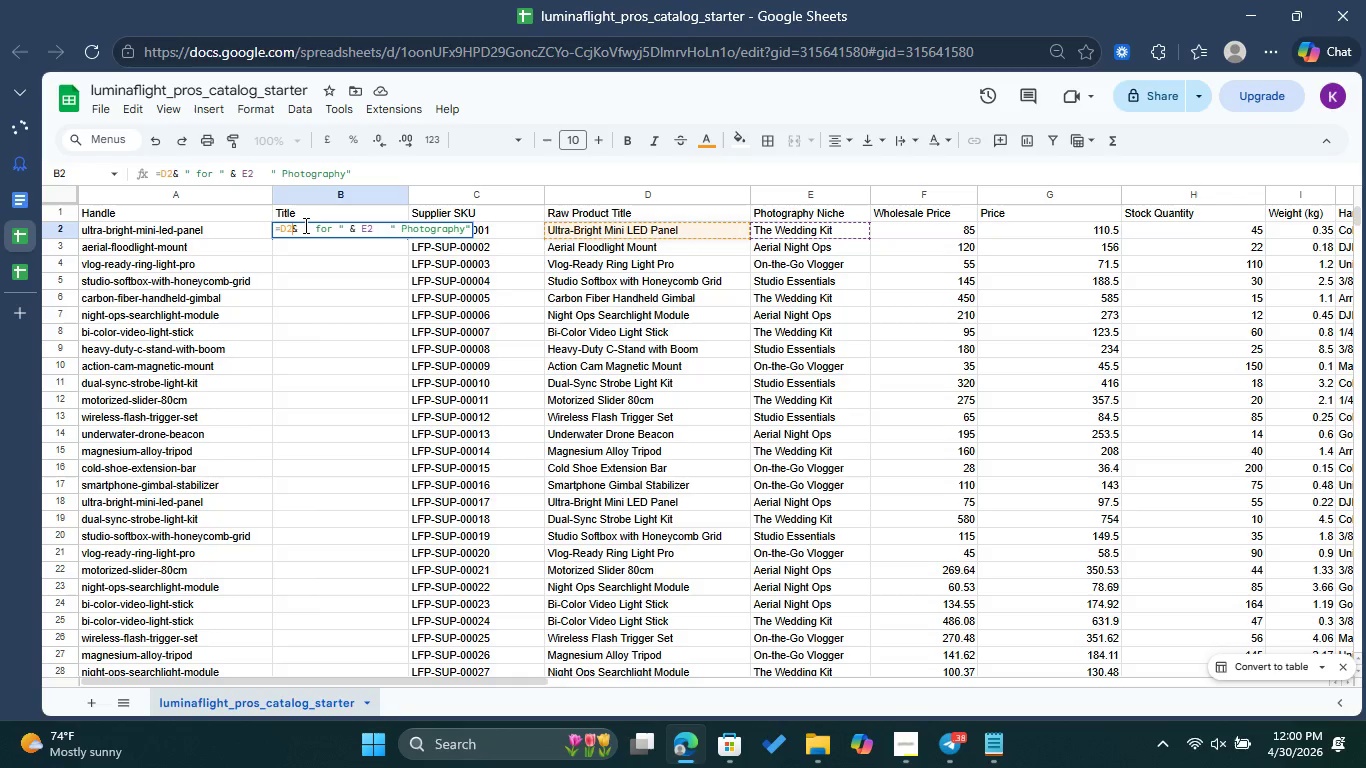 
left_click([304, 225])
 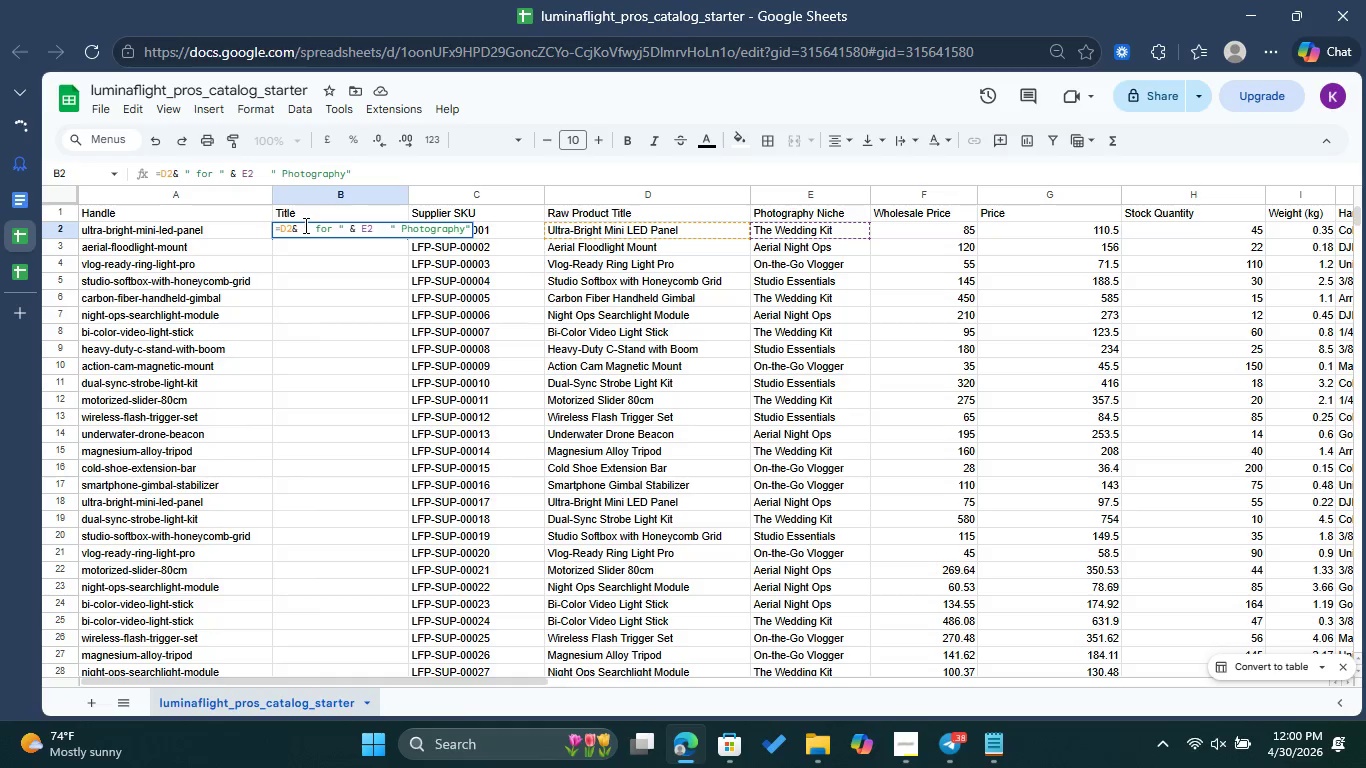 
key(Backspace)
 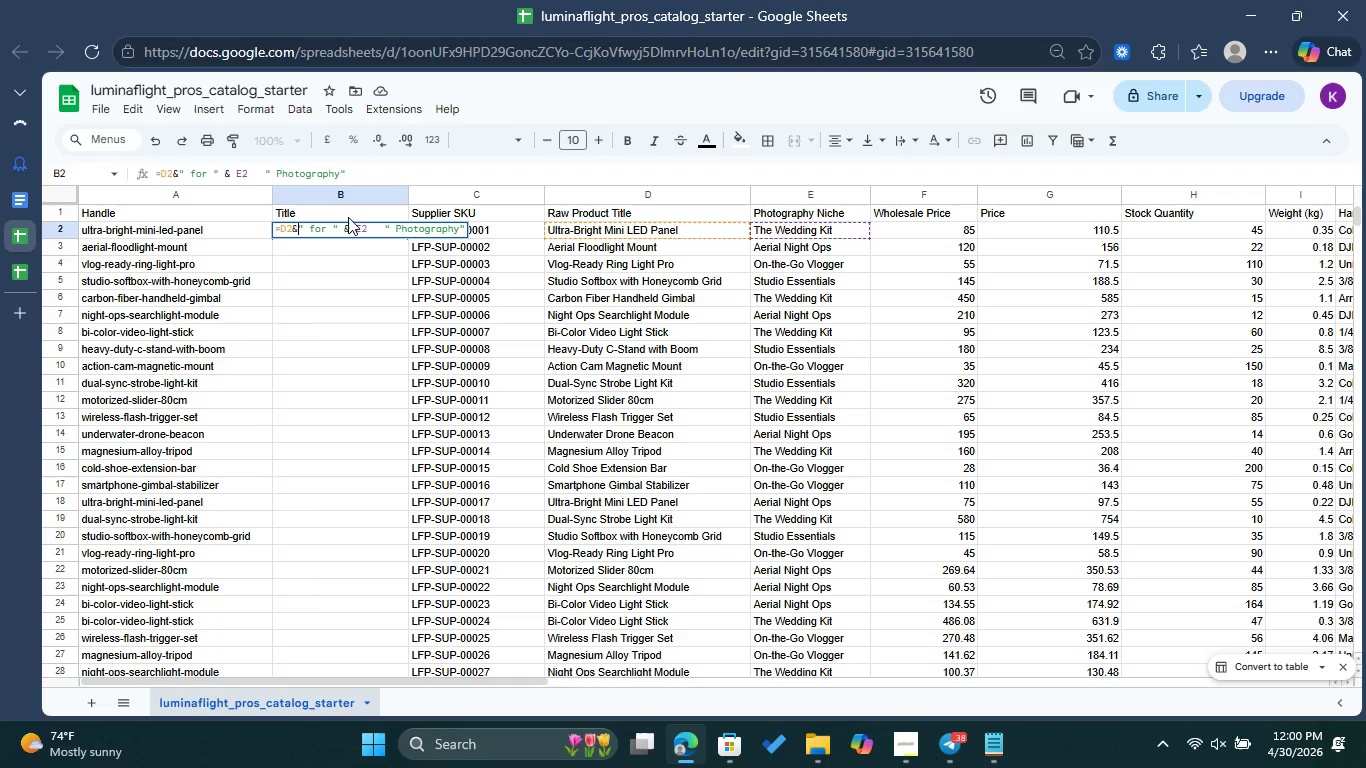 
left_click([356, 226])
 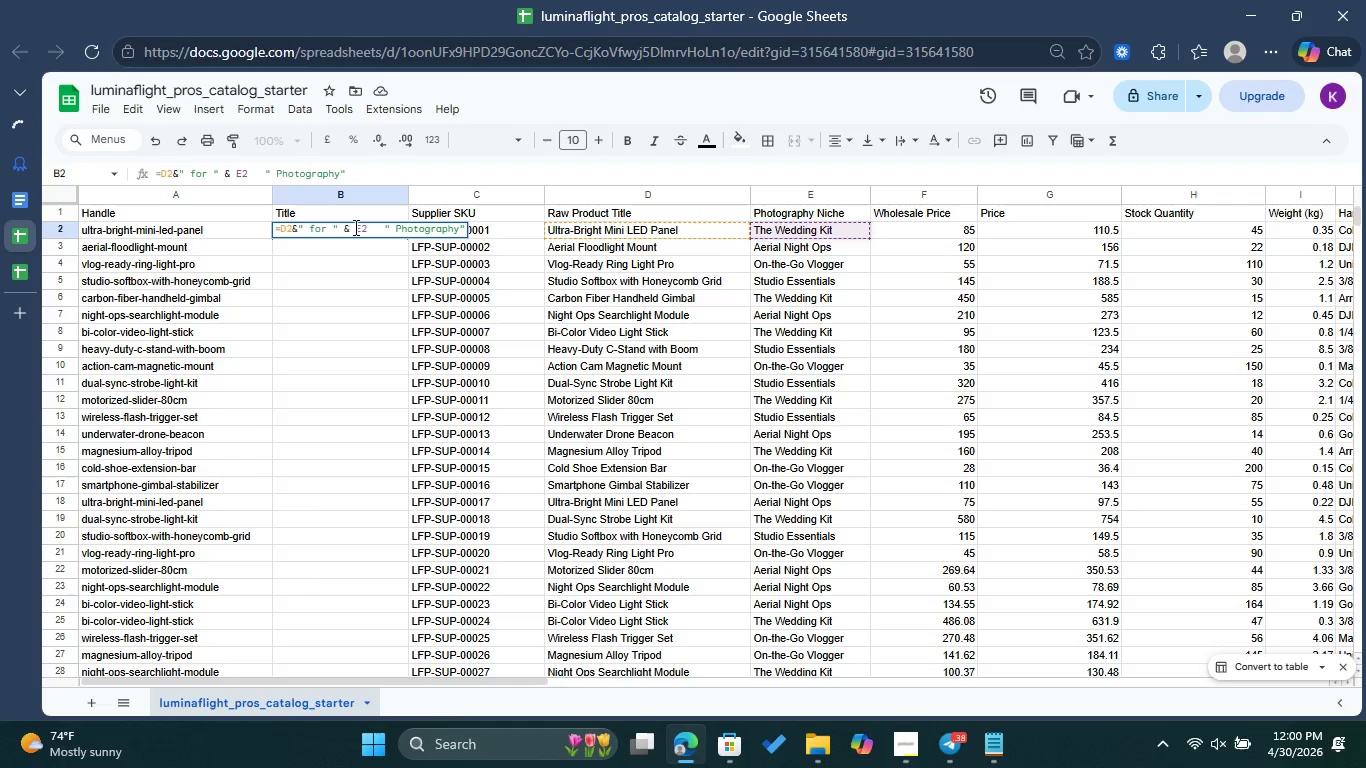 
key(Backspace)
 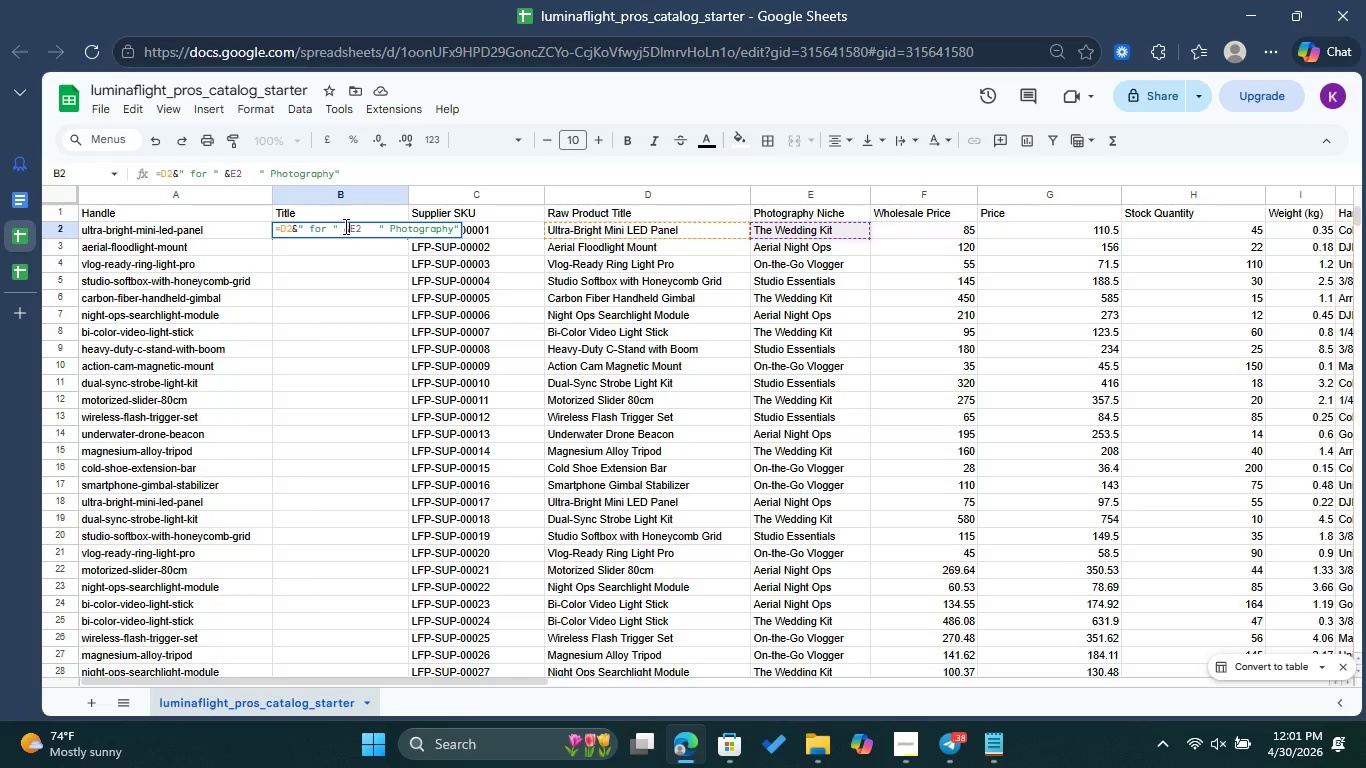 
left_click([344, 226])
 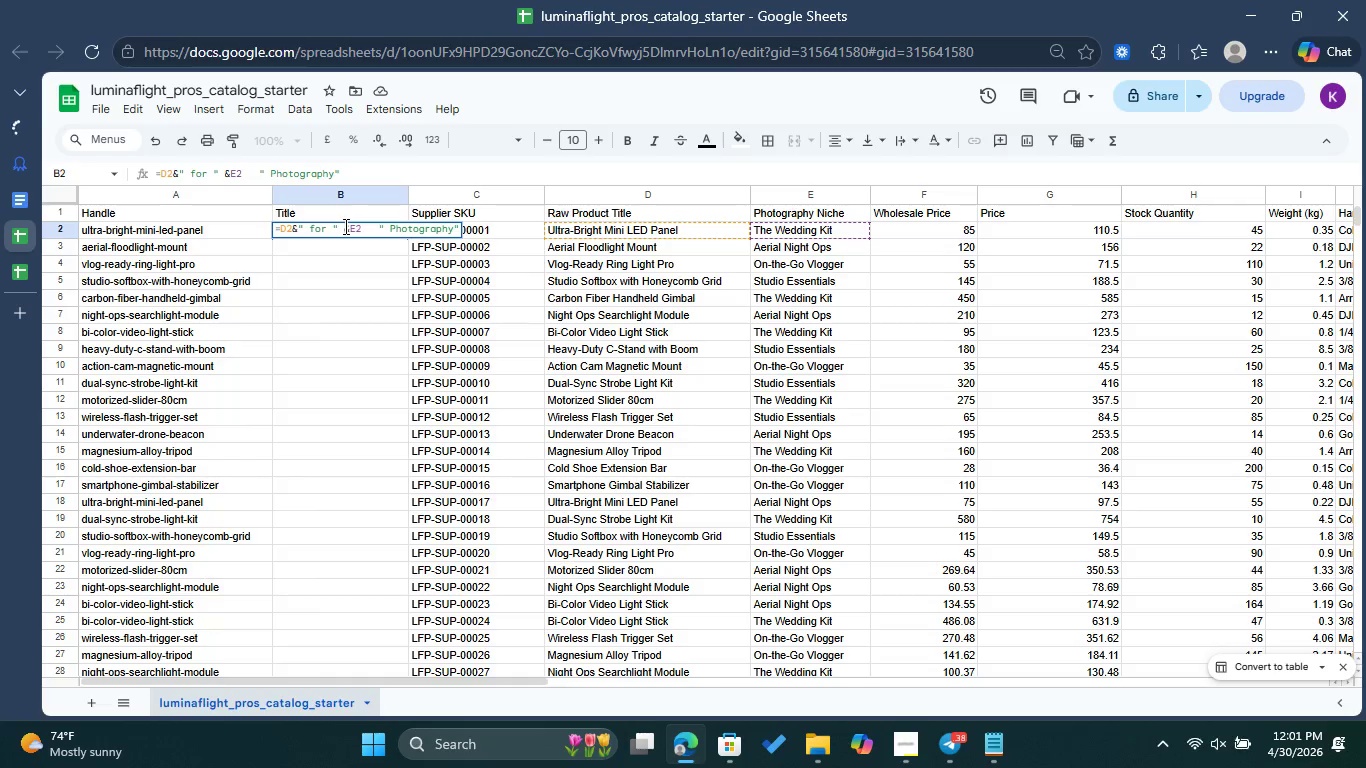 
key(Backspace)
 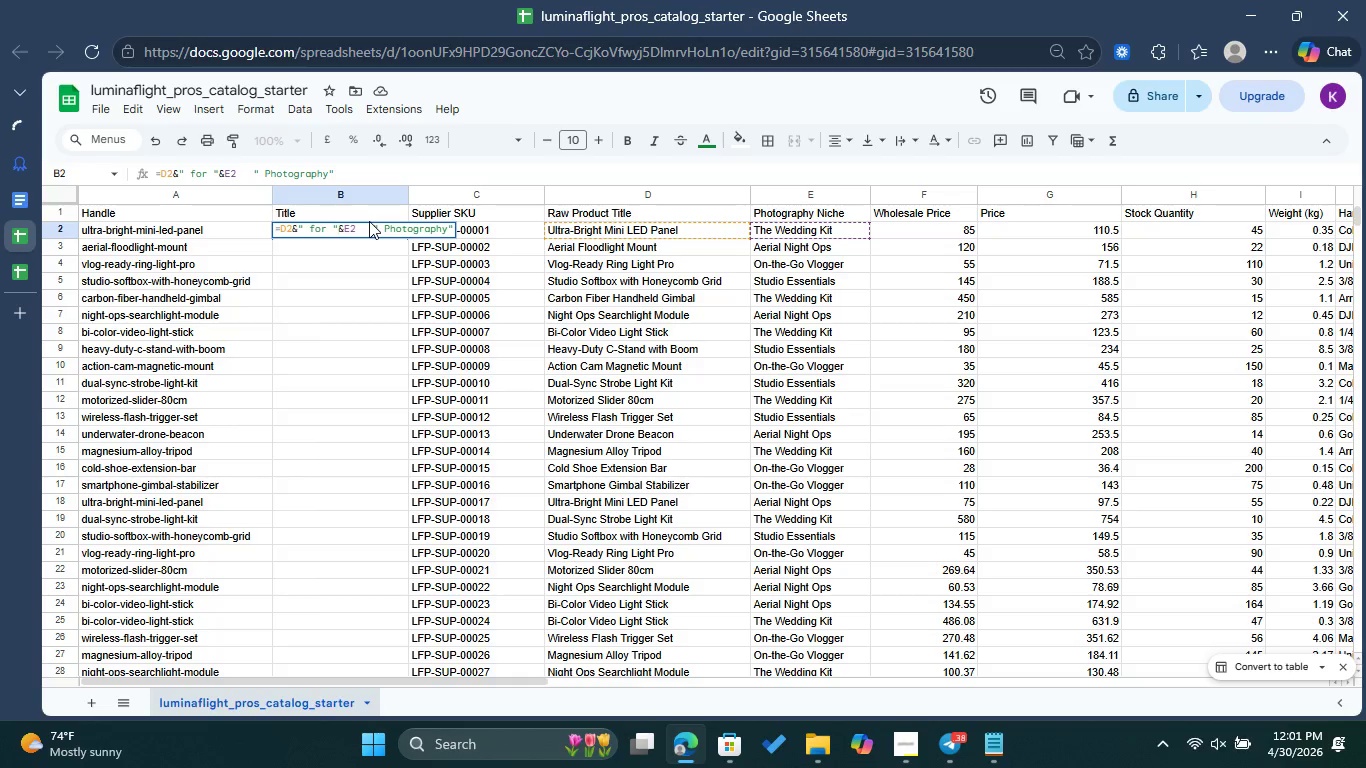 
left_click([368, 226])
 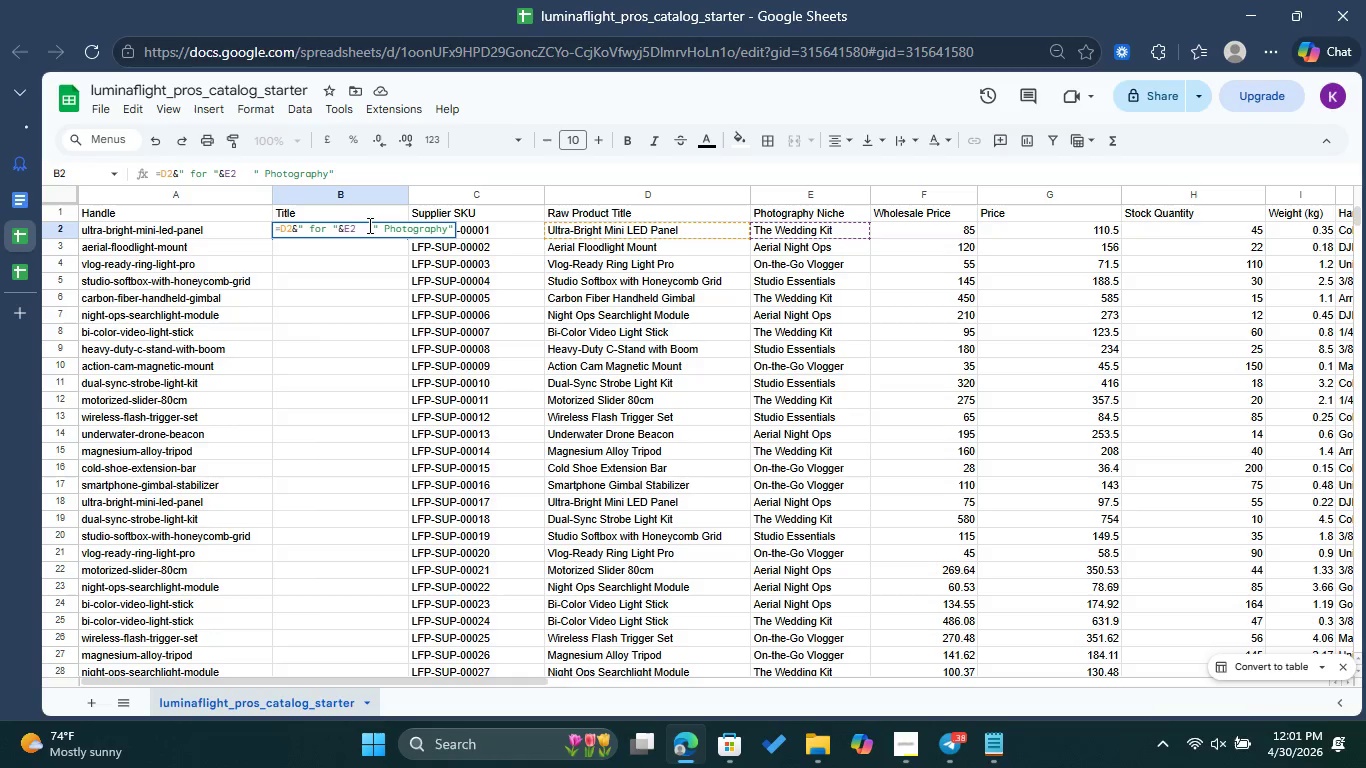 
key(Backspace)
 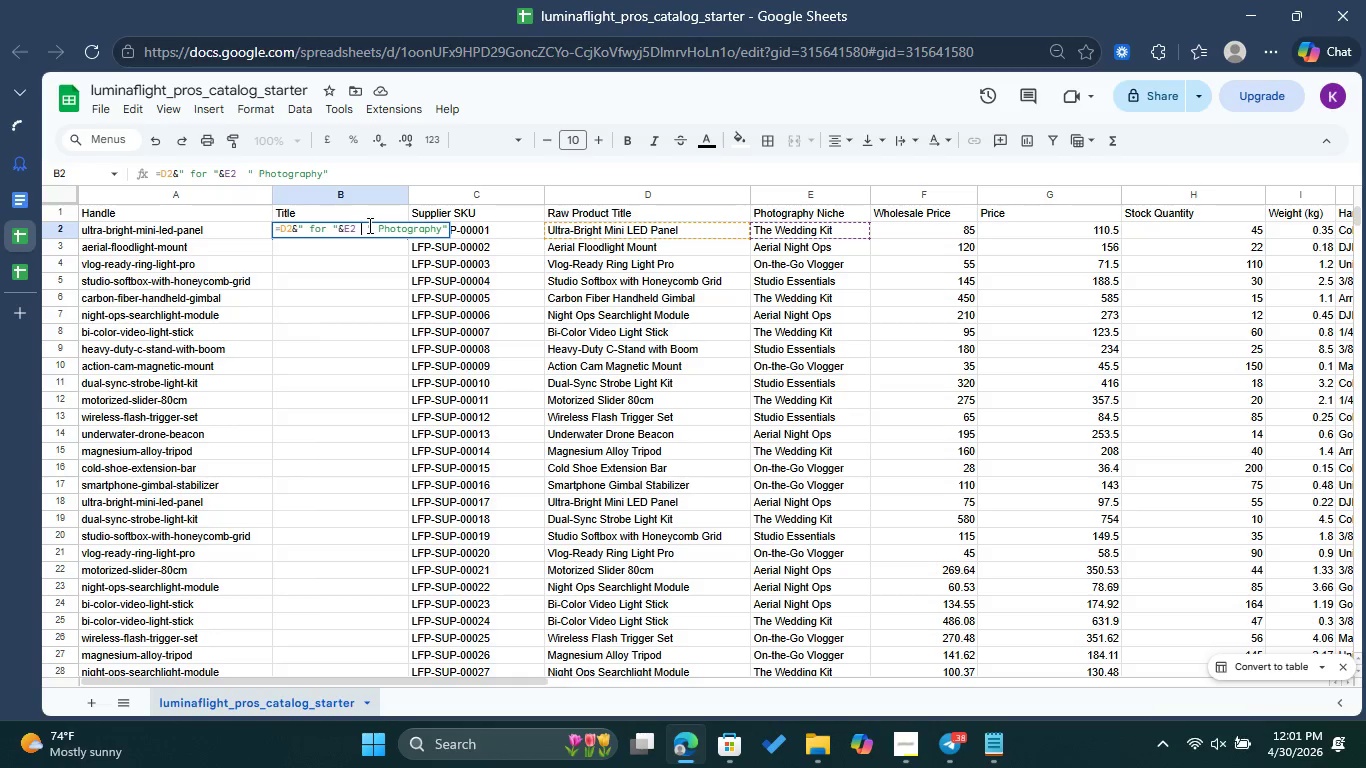 
key(Enter)
 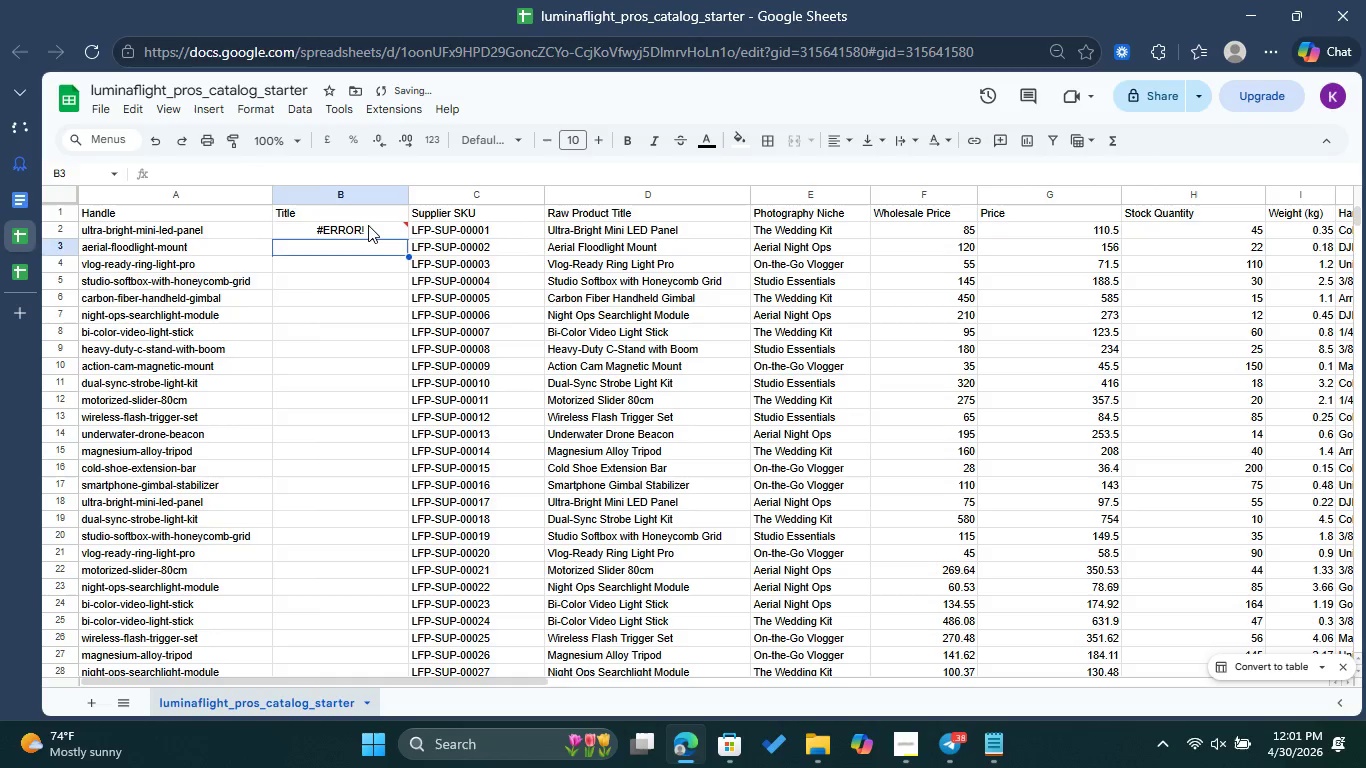 
double_click([368, 225])
 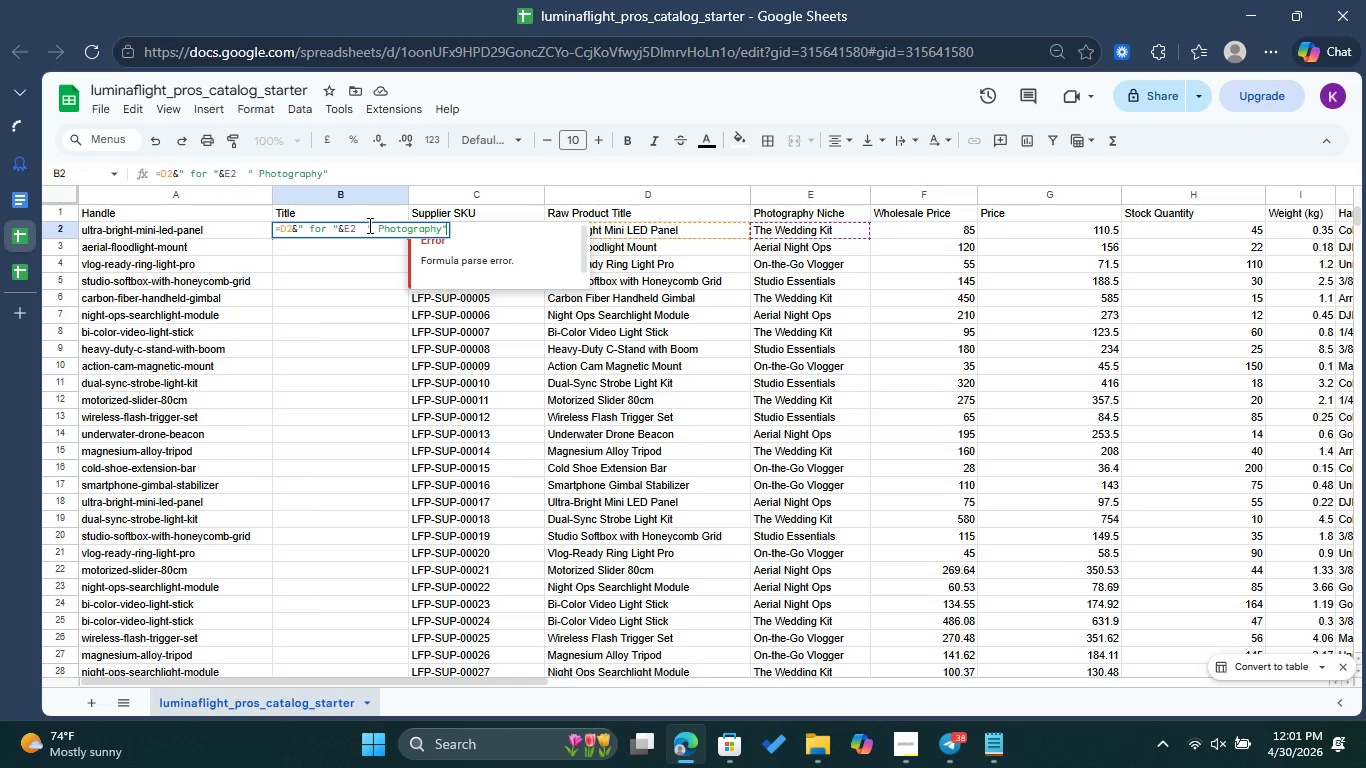 
wait(30.94)
 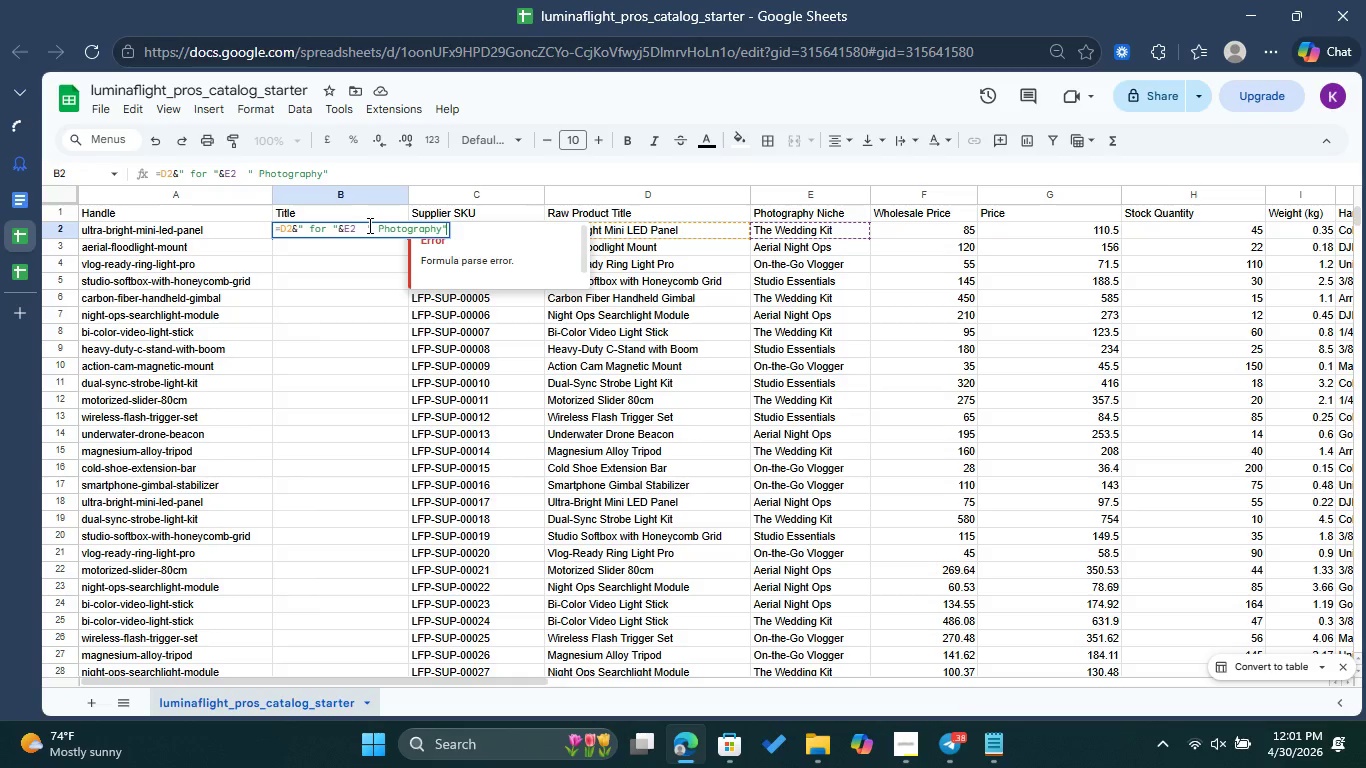 
left_click([15, 269])
 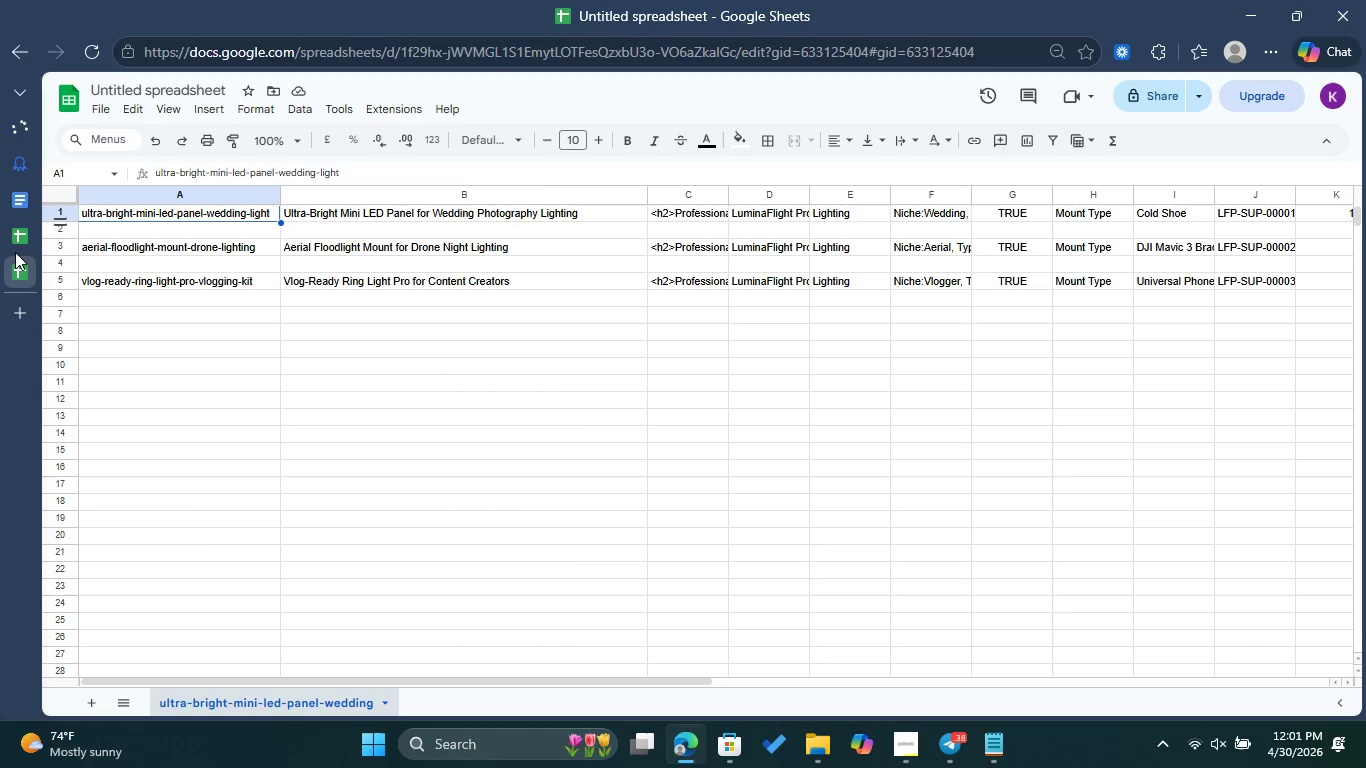 
left_click([21, 234])
 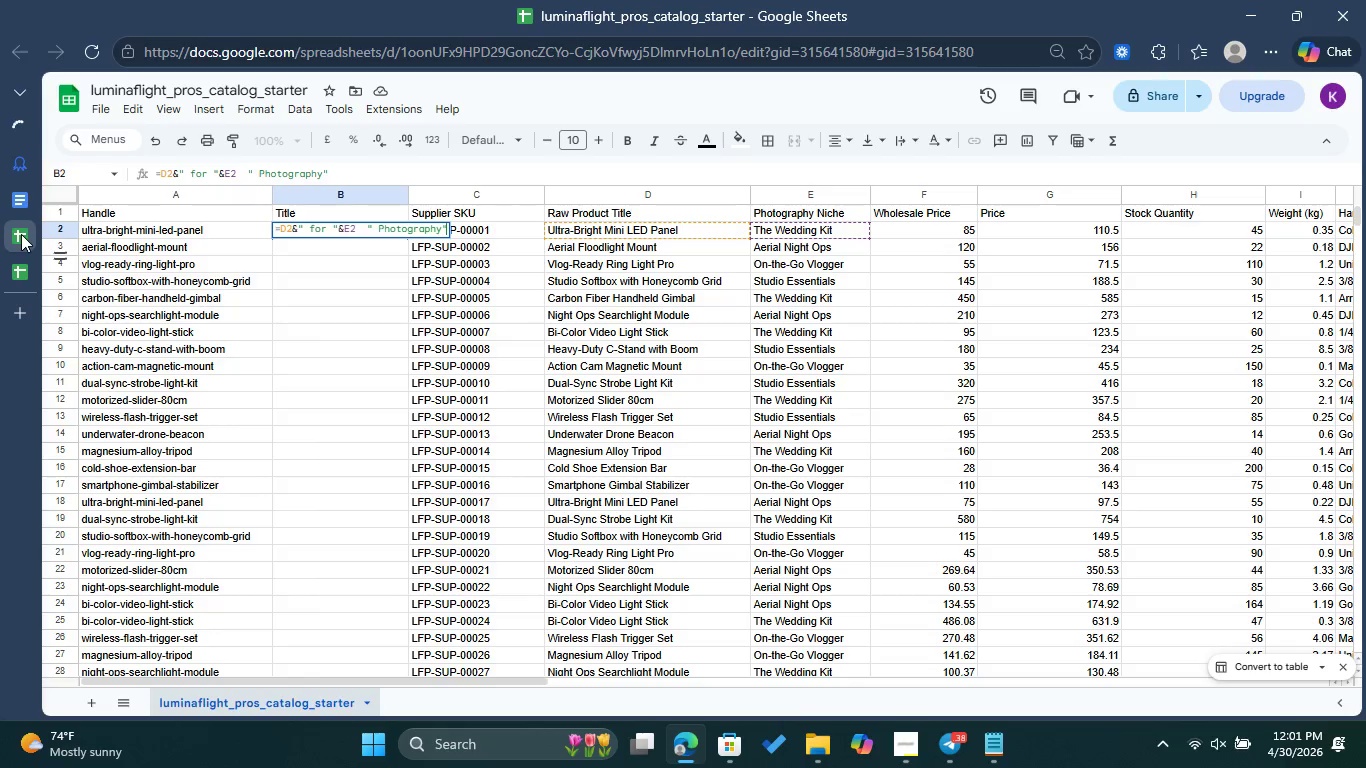 
left_click([20, 265])
 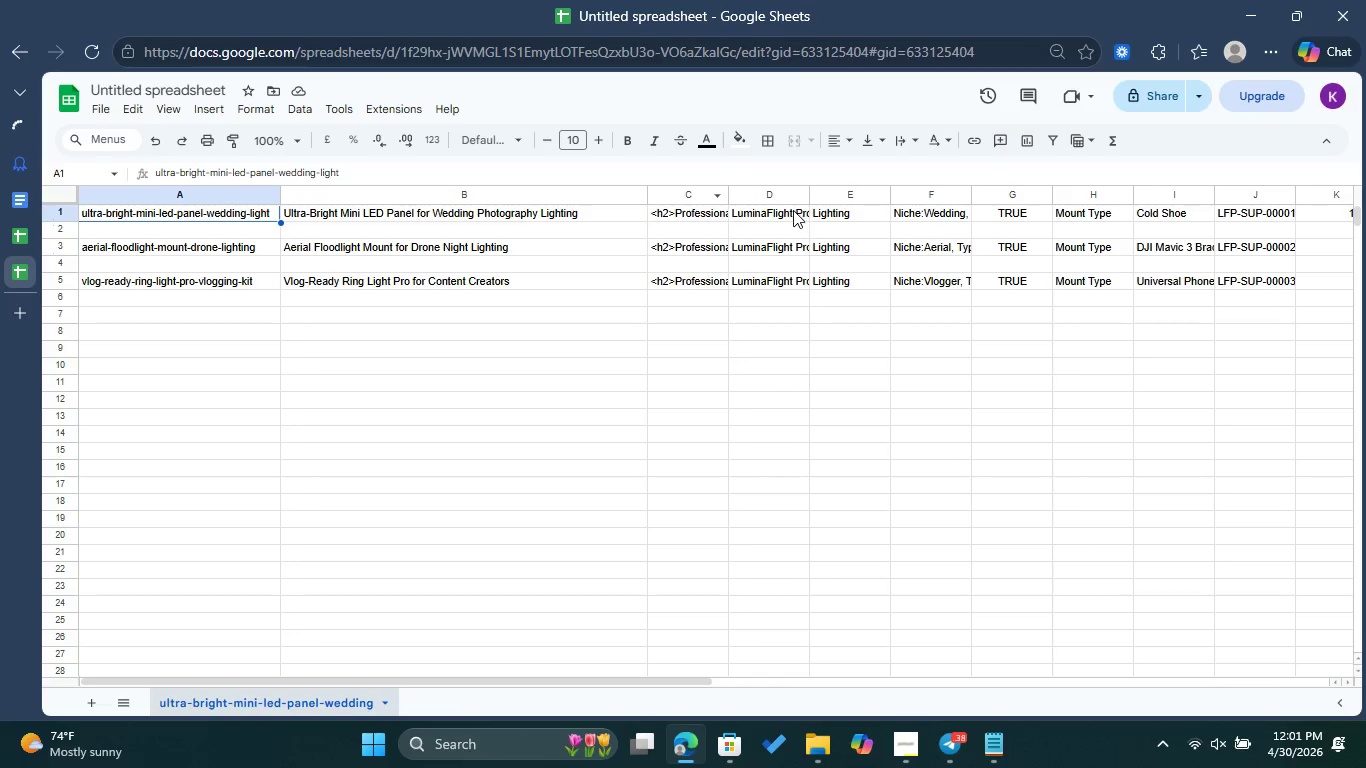 
wait(6.77)
 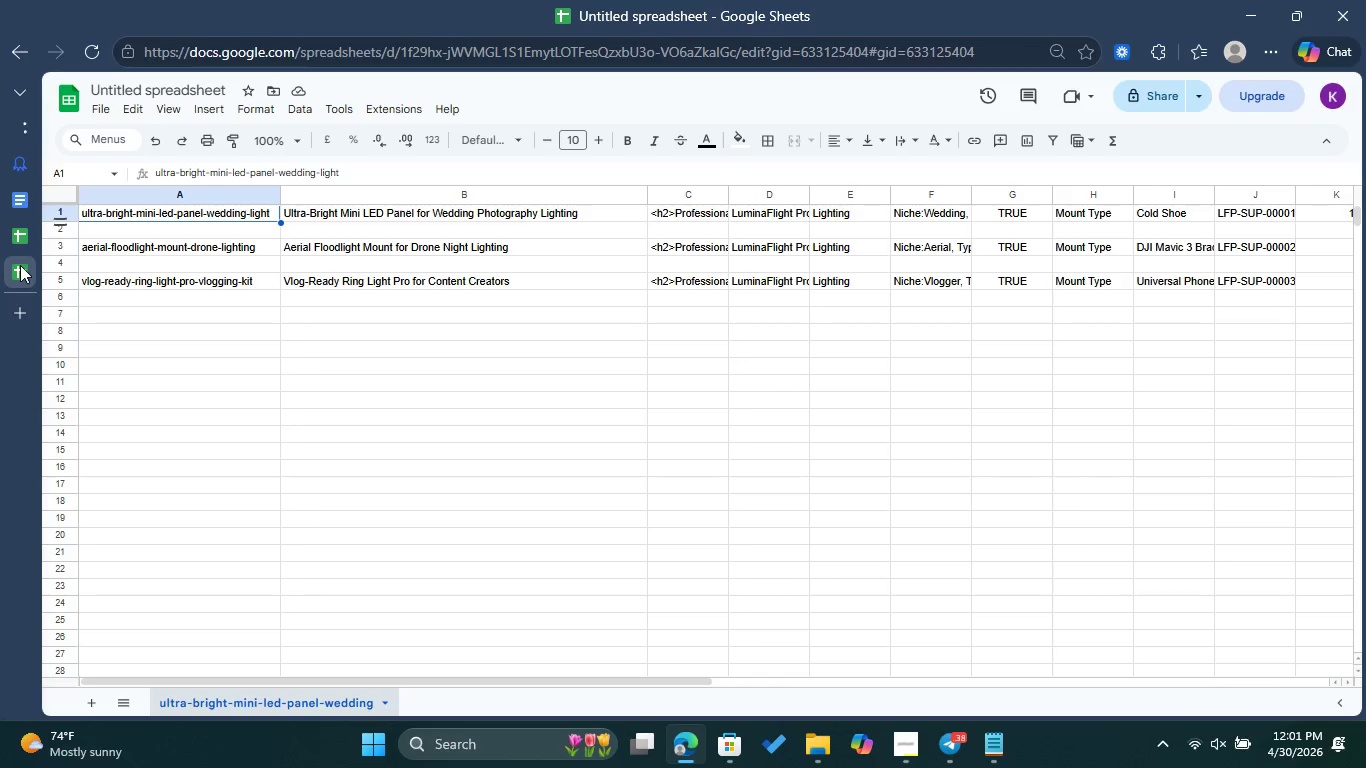 
left_click_drag(start_coordinate=[728, 191], to_coordinate=[966, 208])
 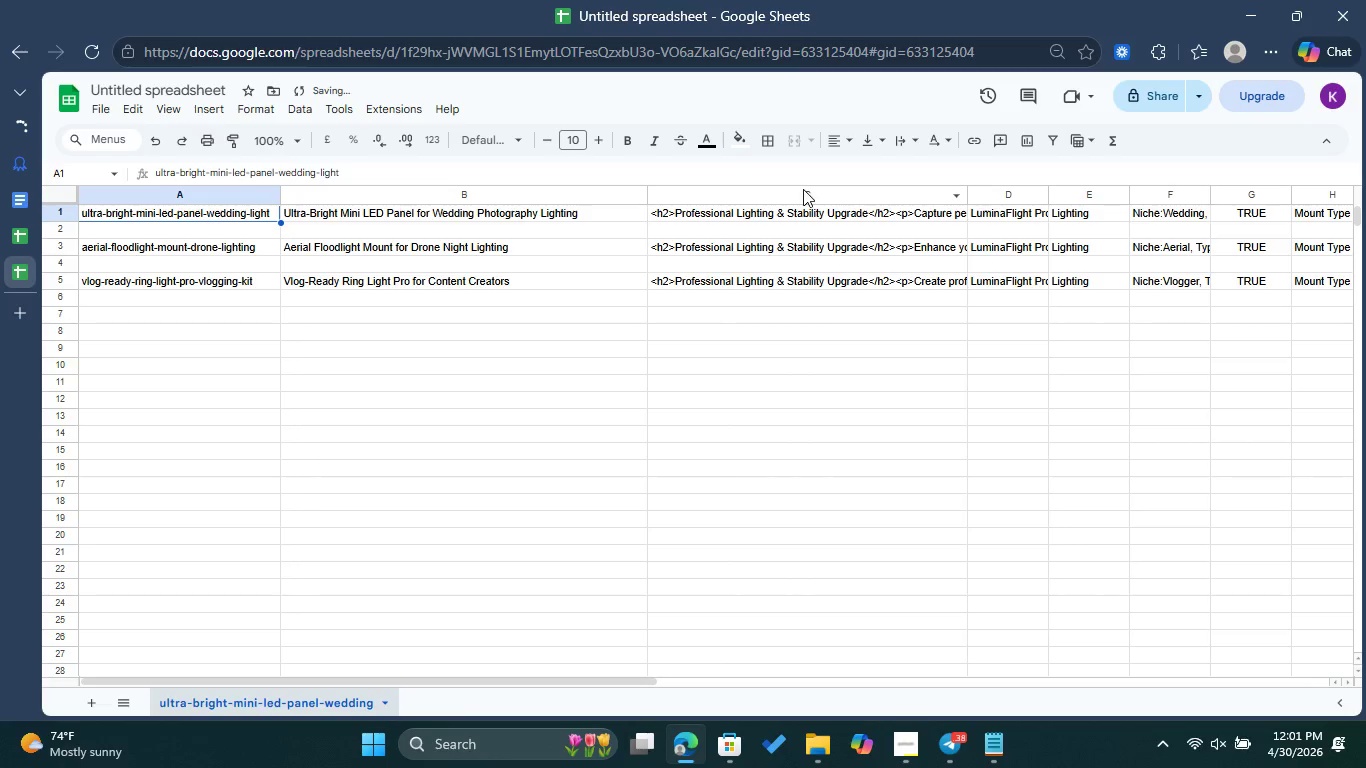 
left_click([803, 189])
 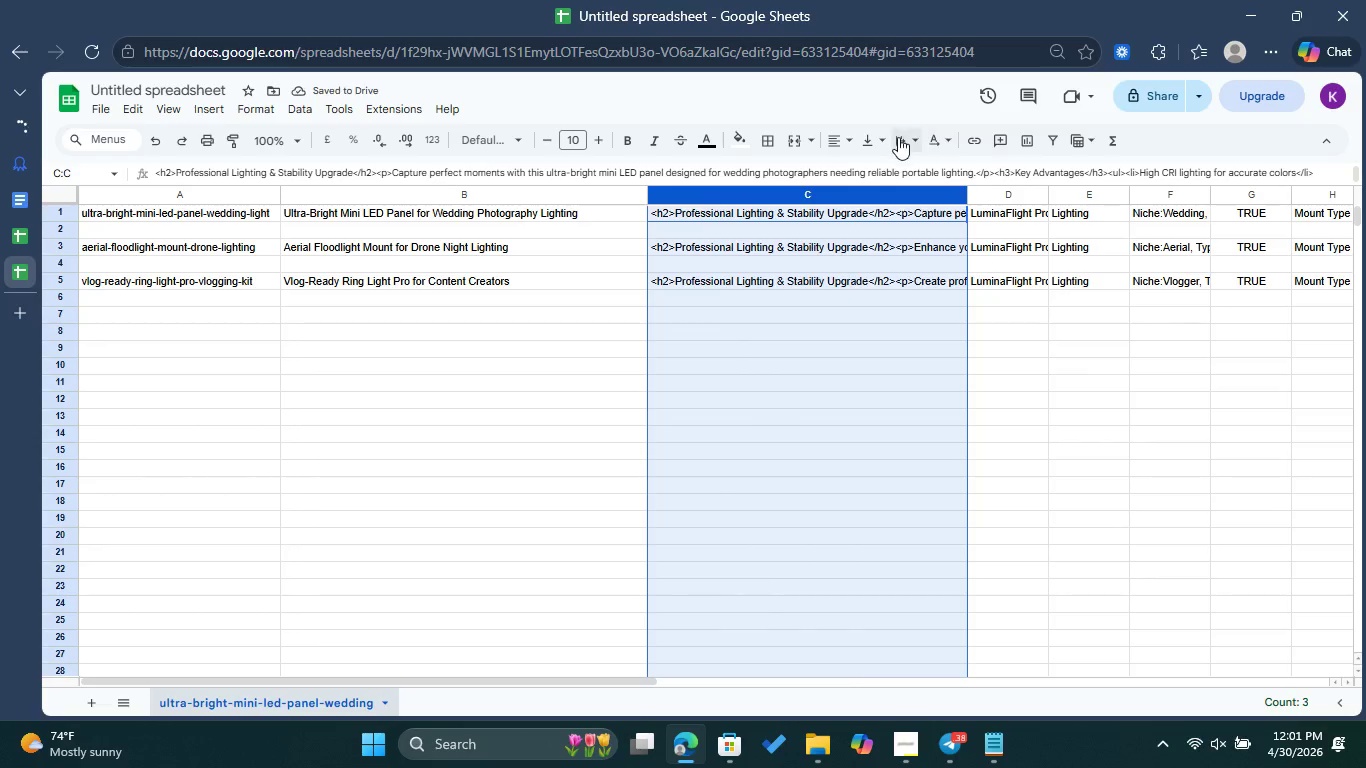 
left_click([899, 137])
 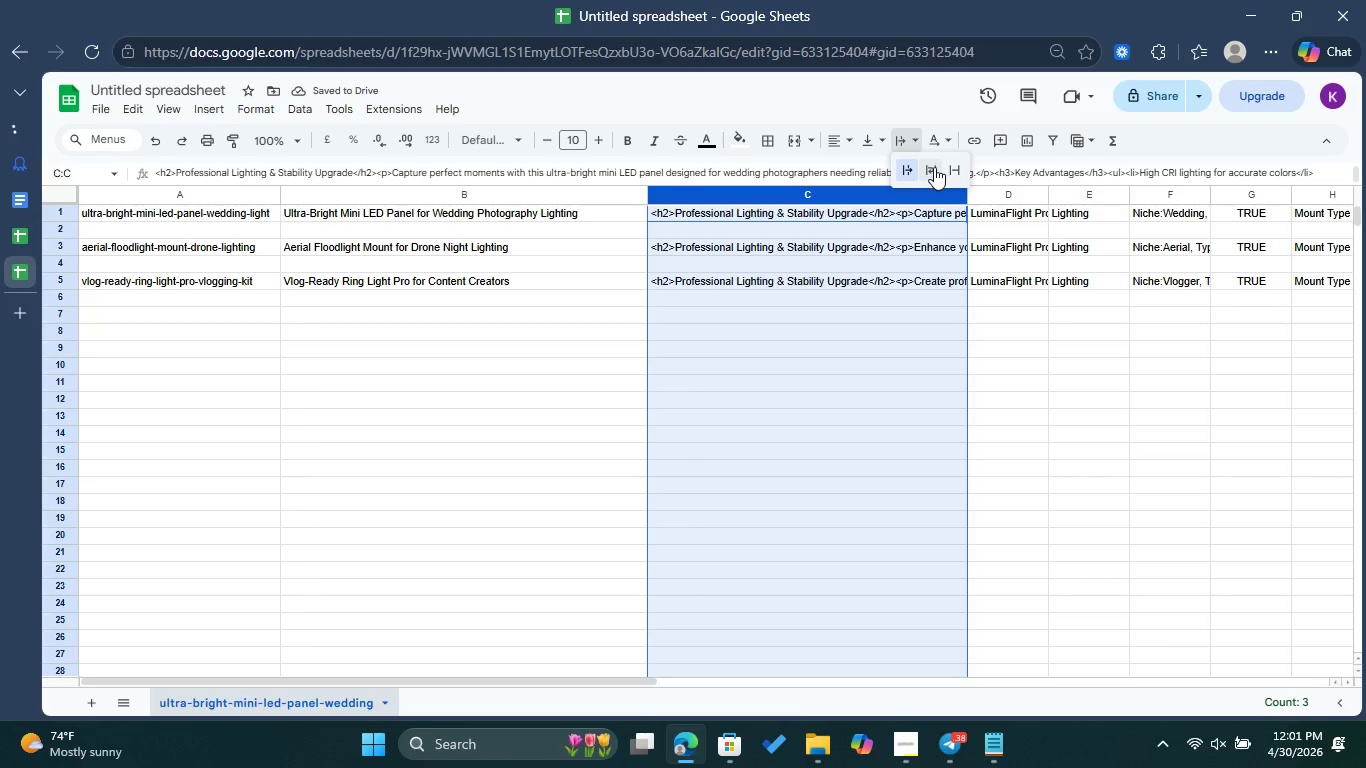 
left_click([934, 167])
 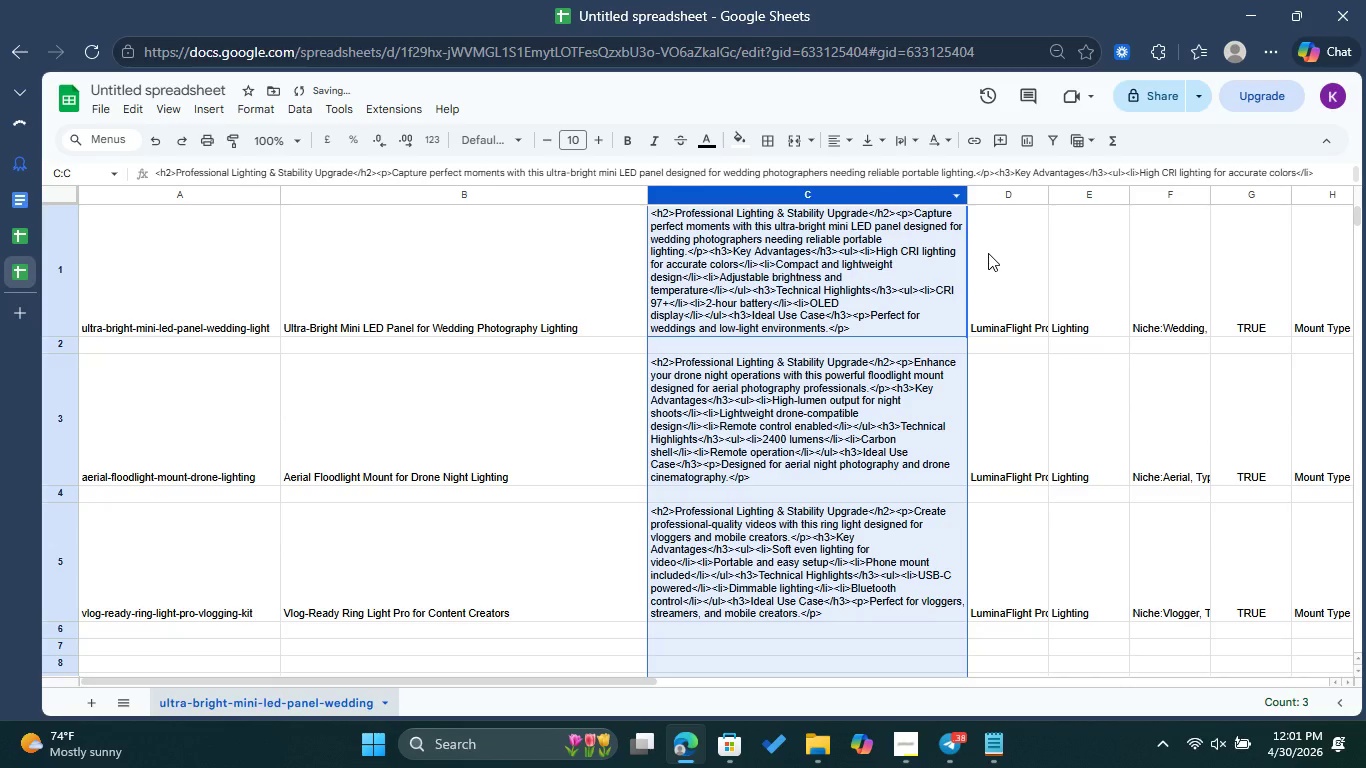 
left_click([989, 253])
 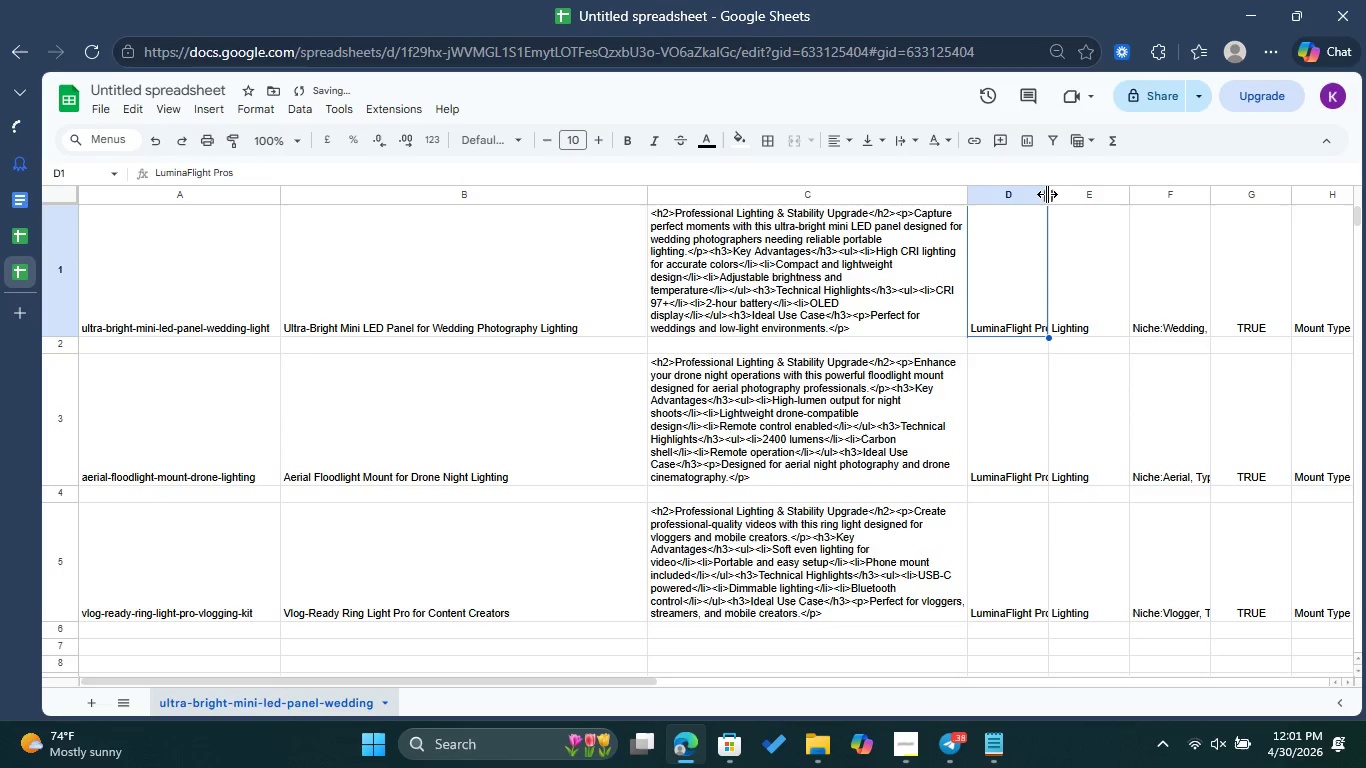 
left_click_drag(start_coordinate=[1047, 194], to_coordinate=[1142, 201])
 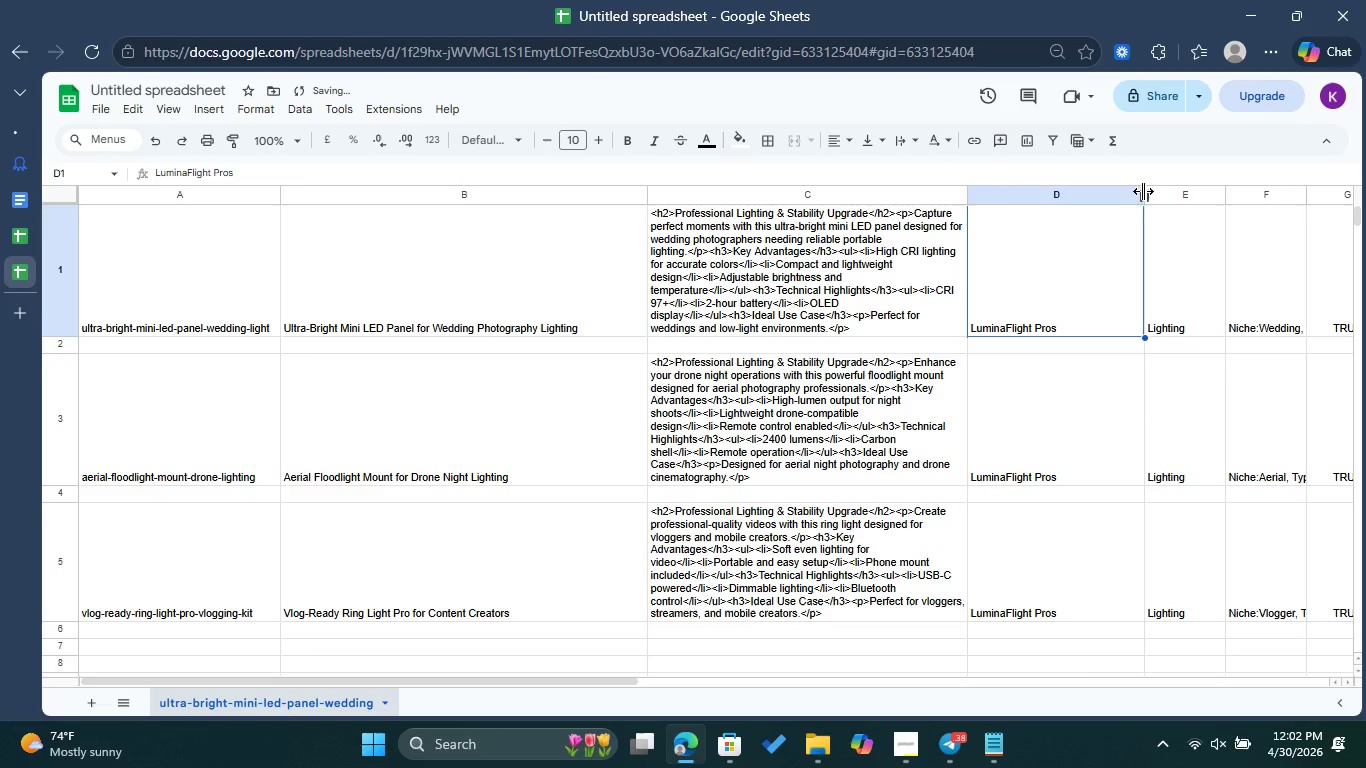 
left_click_drag(start_coordinate=[1144, 191], to_coordinate=[1075, 200])
 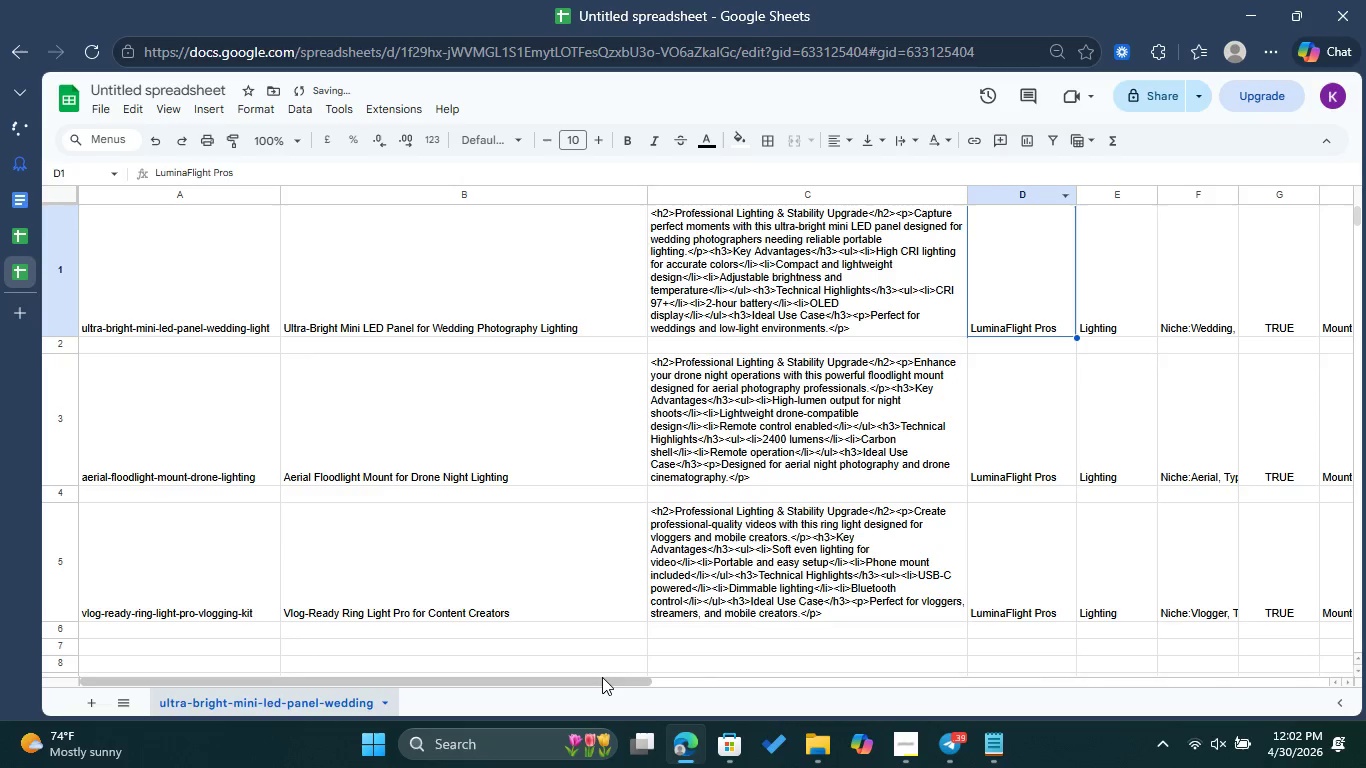 
left_click_drag(start_coordinate=[603, 680], to_coordinate=[811, 672])
 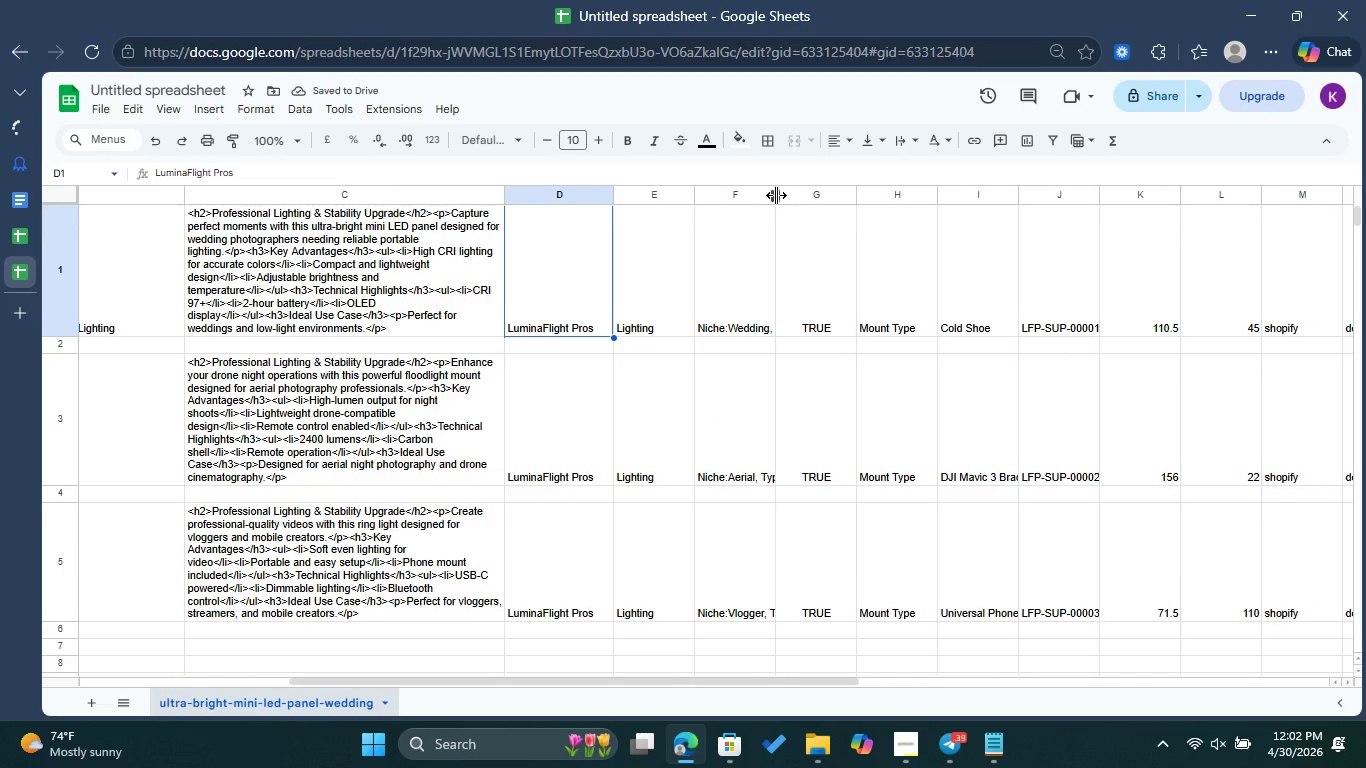 
left_click_drag(start_coordinate=[776, 195], to_coordinate=[848, 197])
 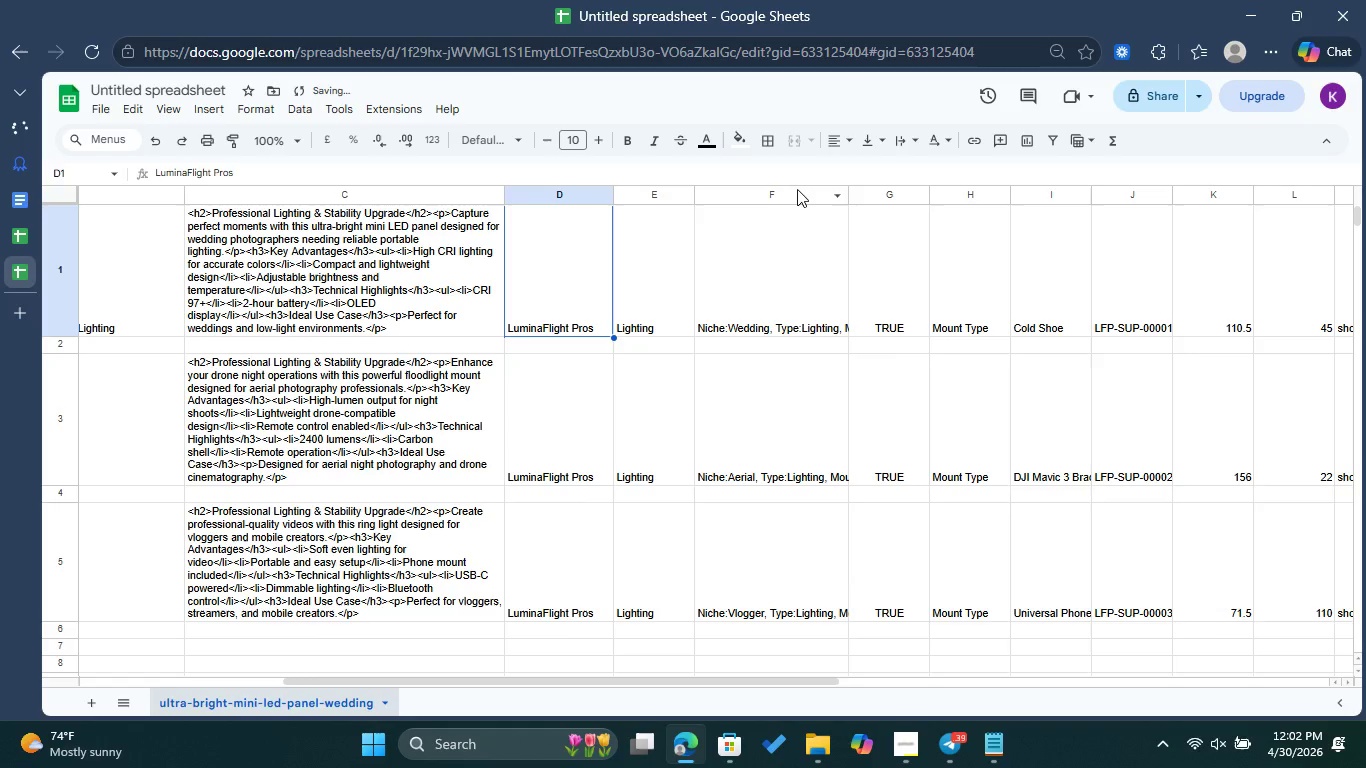 
left_click([797, 189])
 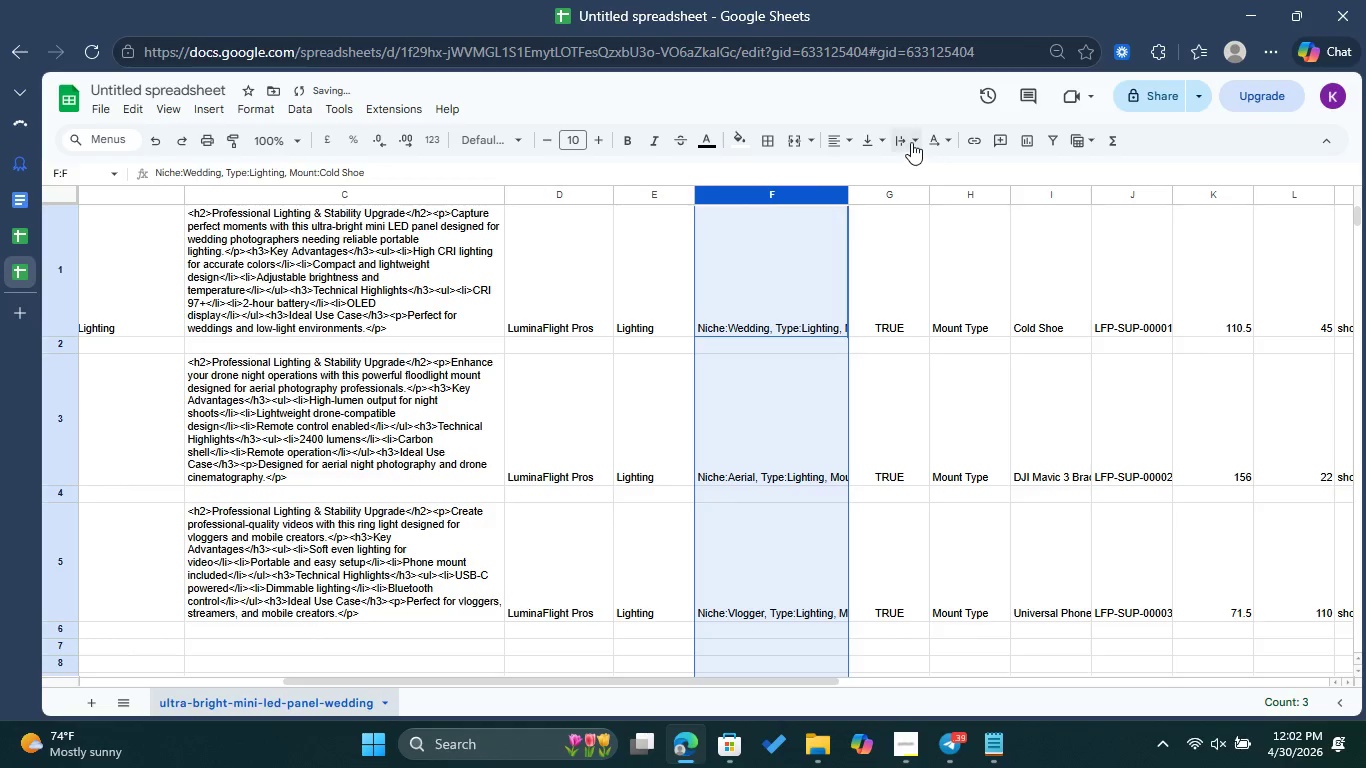 
left_click([911, 142])
 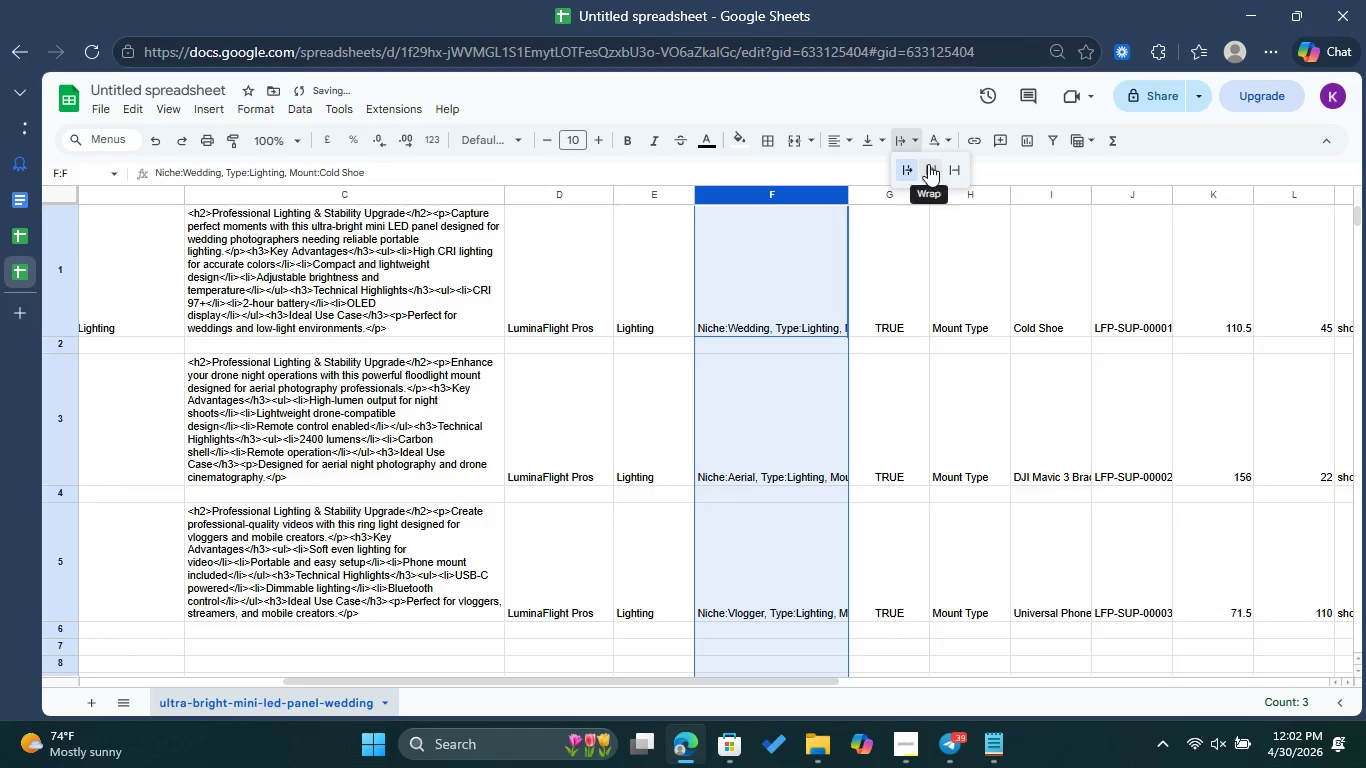 
left_click([928, 164])
 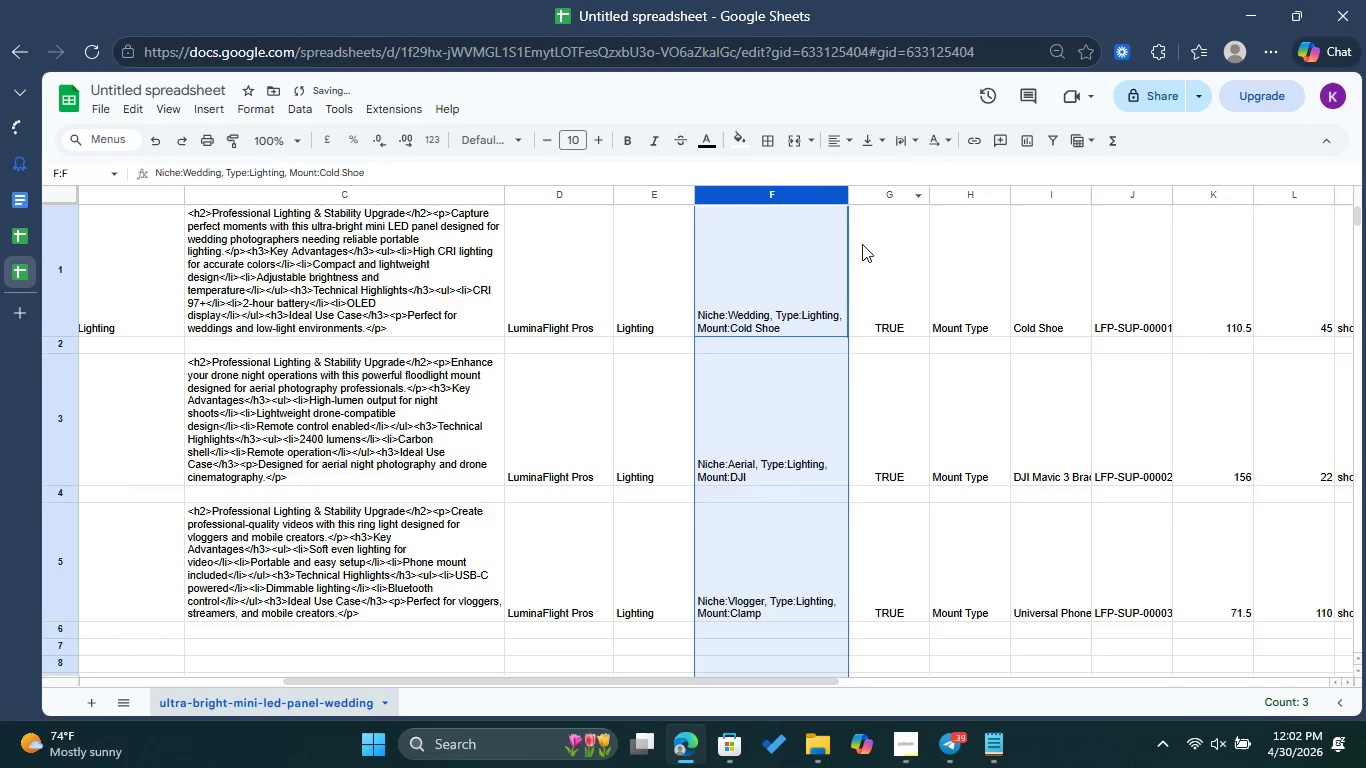 
left_click([862, 246])
 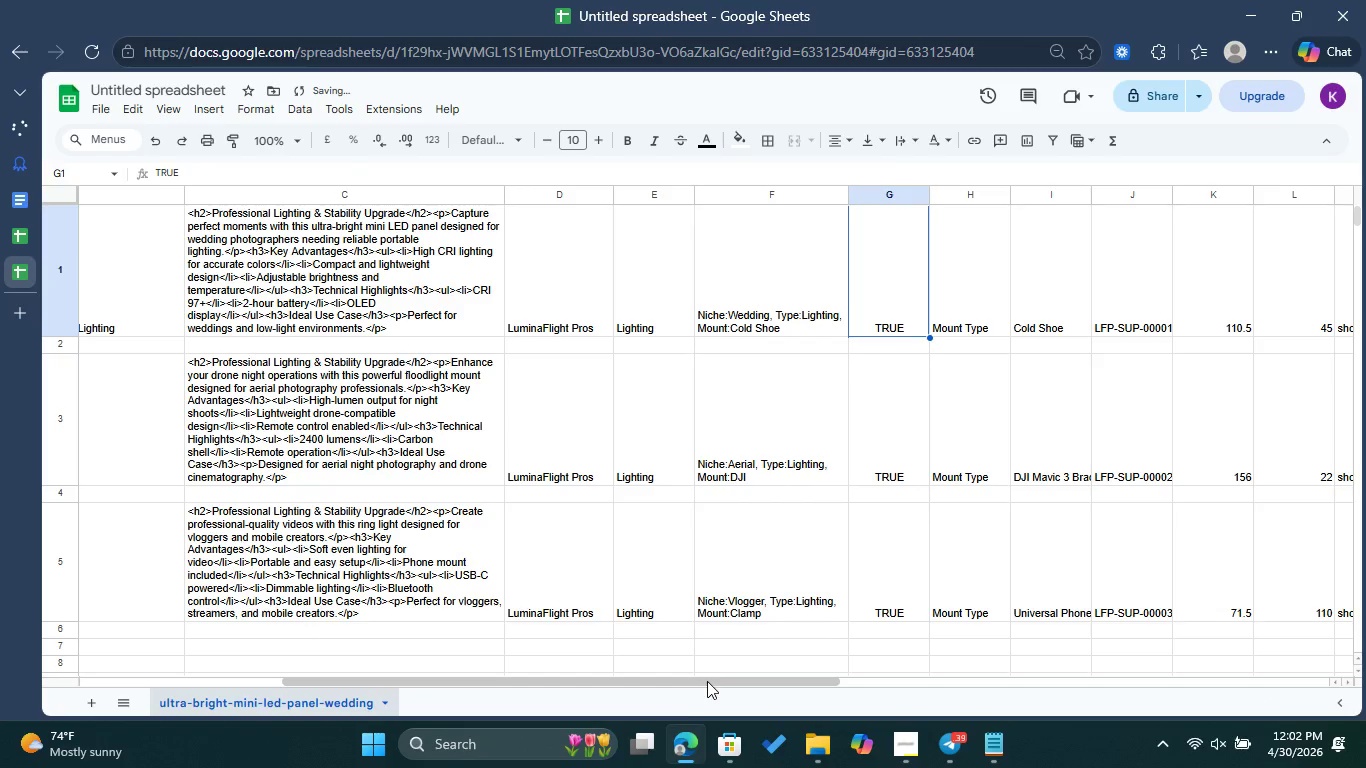 
left_click_drag(start_coordinate=[711, 677], to_coordinate=[892, 665])
 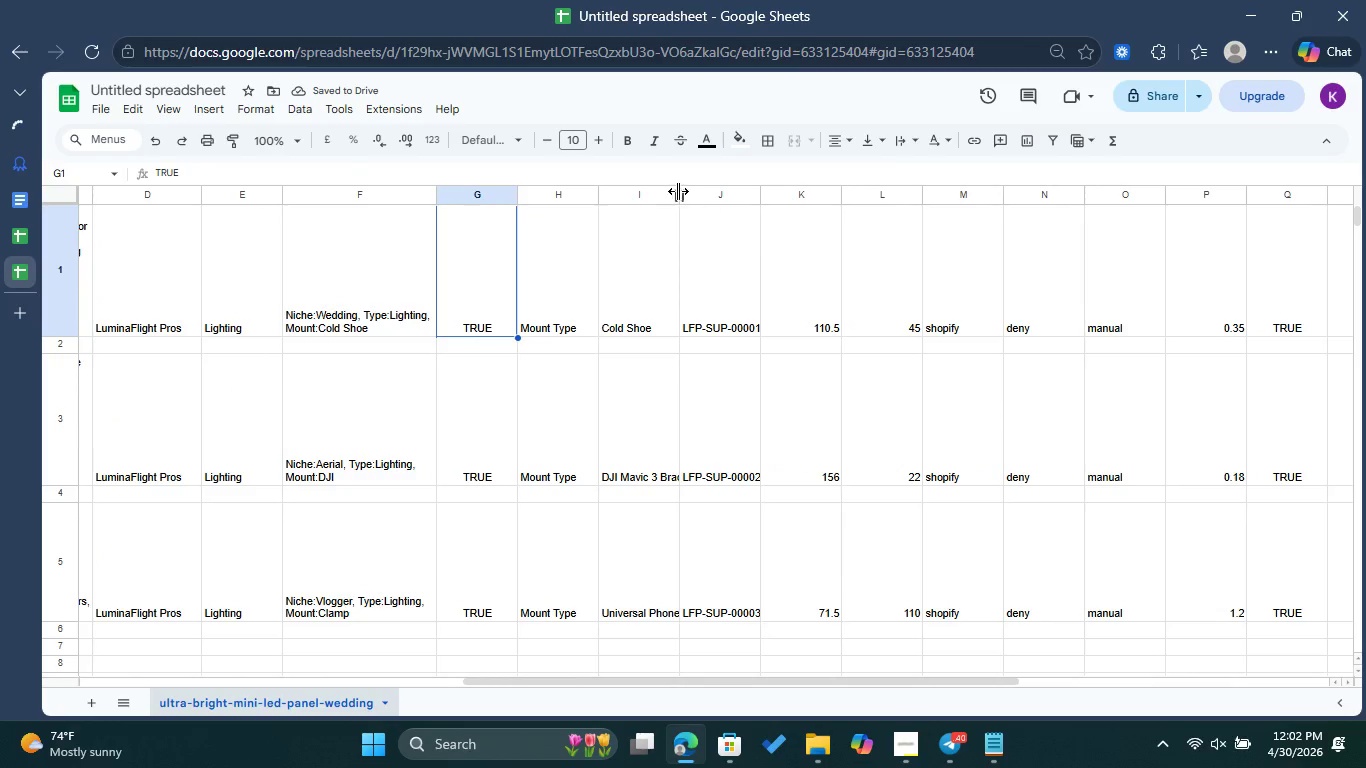 
left_click_drag(start_coordinate=[678, 191], to_coordinate=[757, 208])
 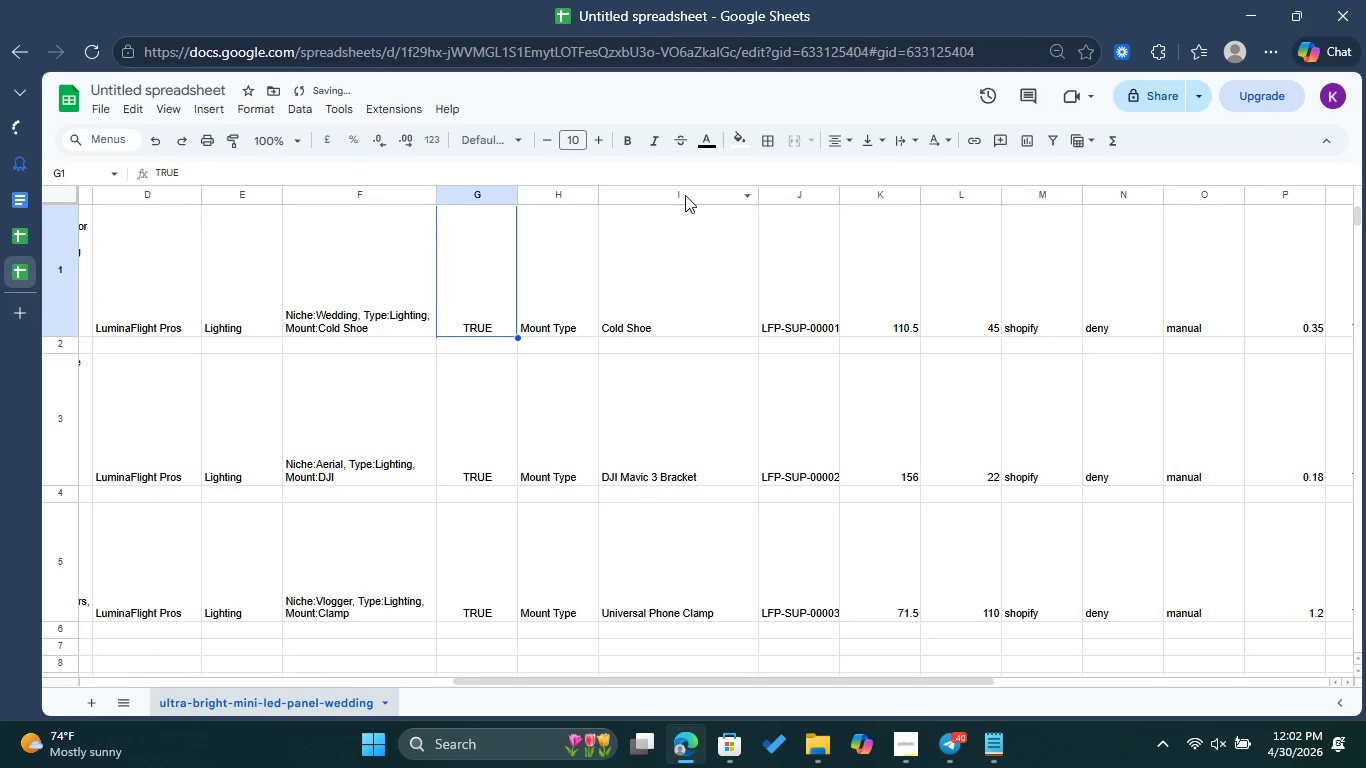 
left_click([685, 195])
 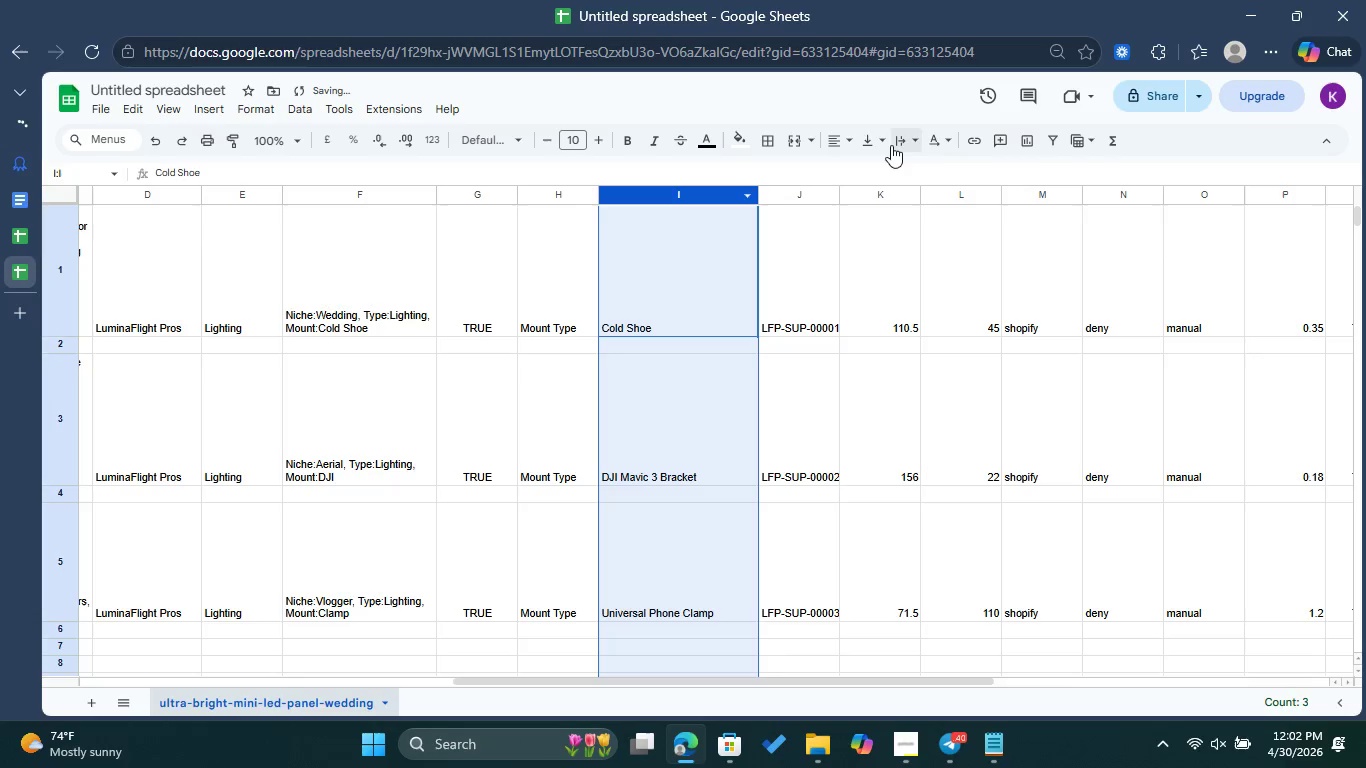 
left_click([891, 145])
 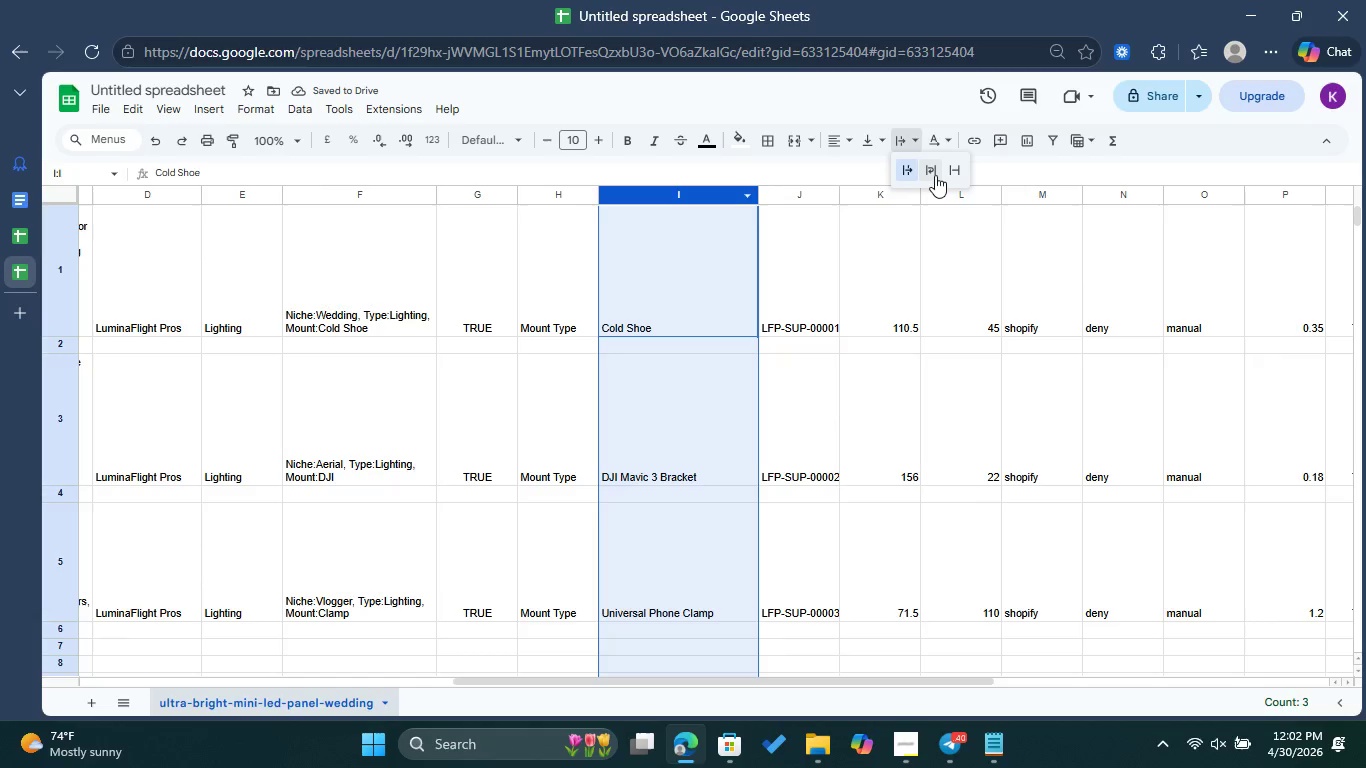 
left_click([935, 175])
 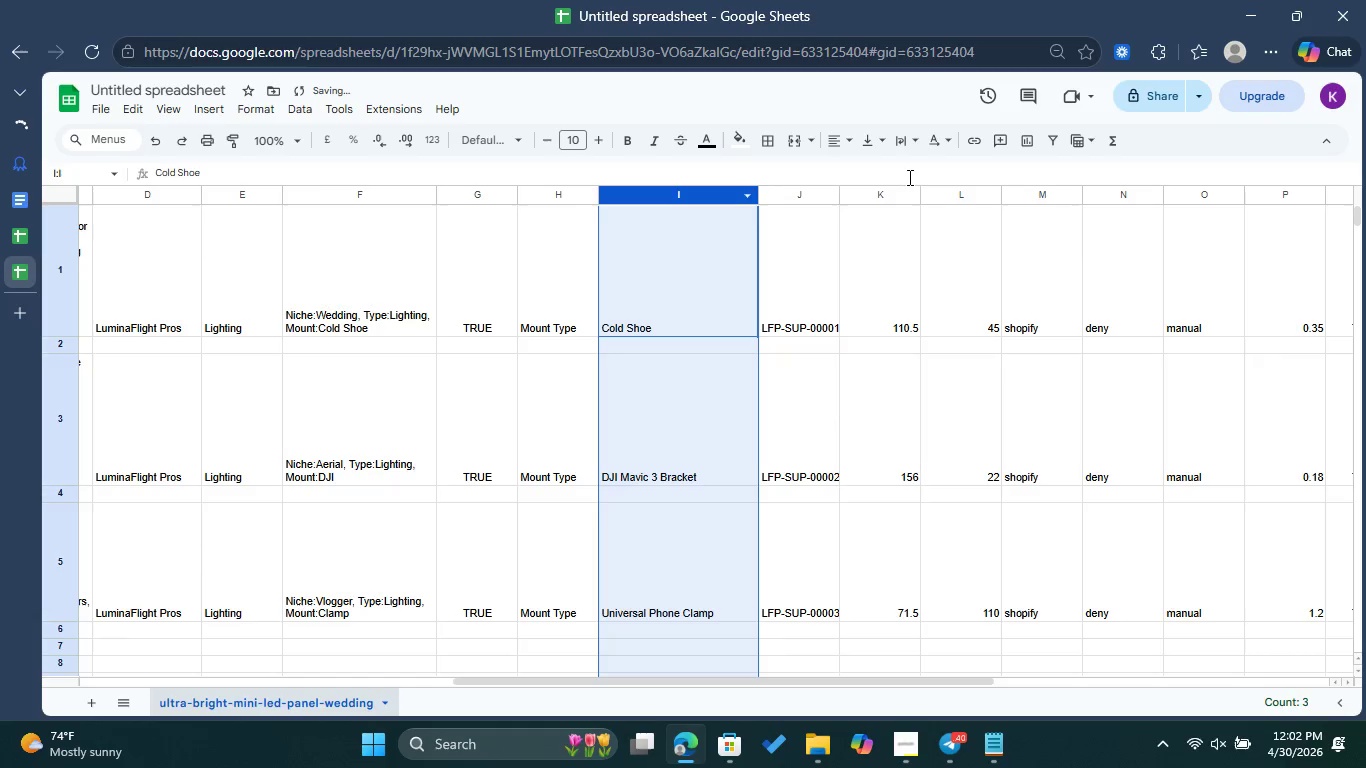 
left_click([892, 187])
 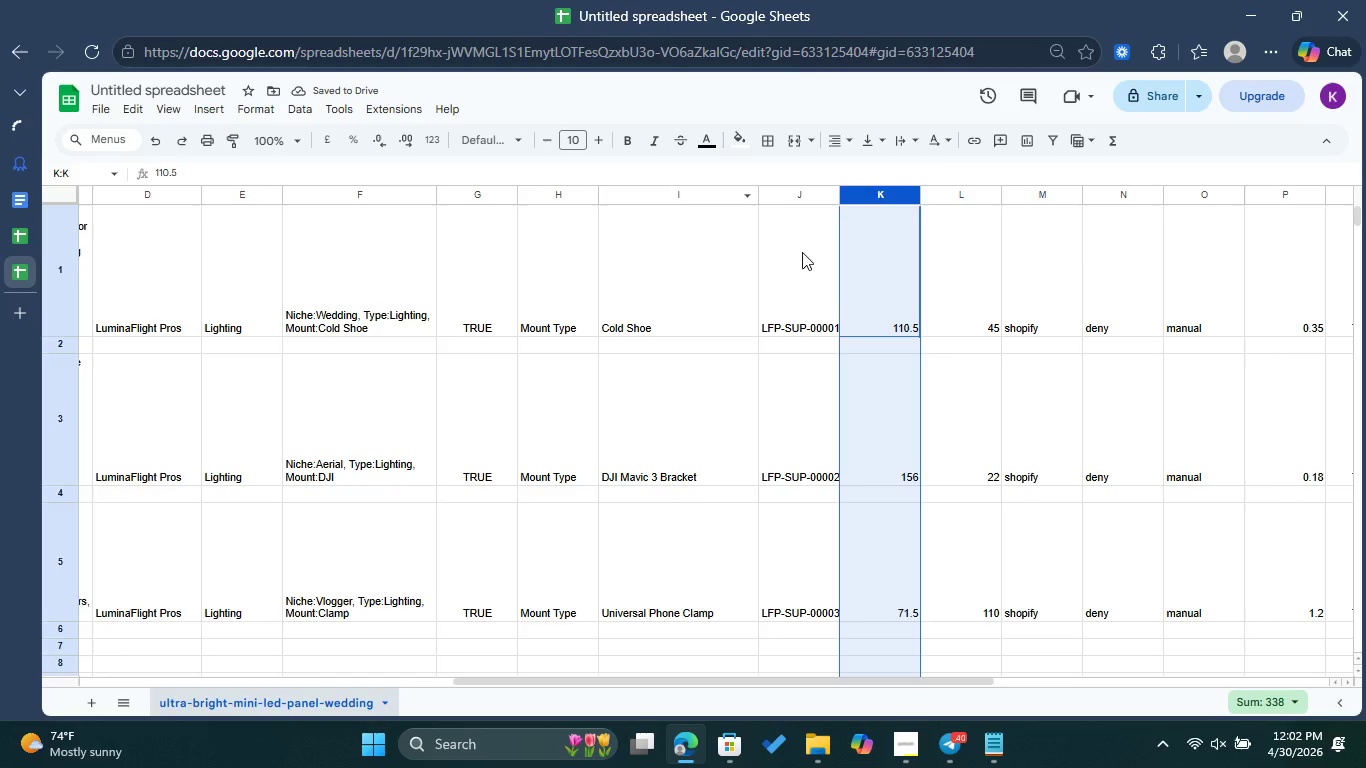 
left_click([802, 252])
 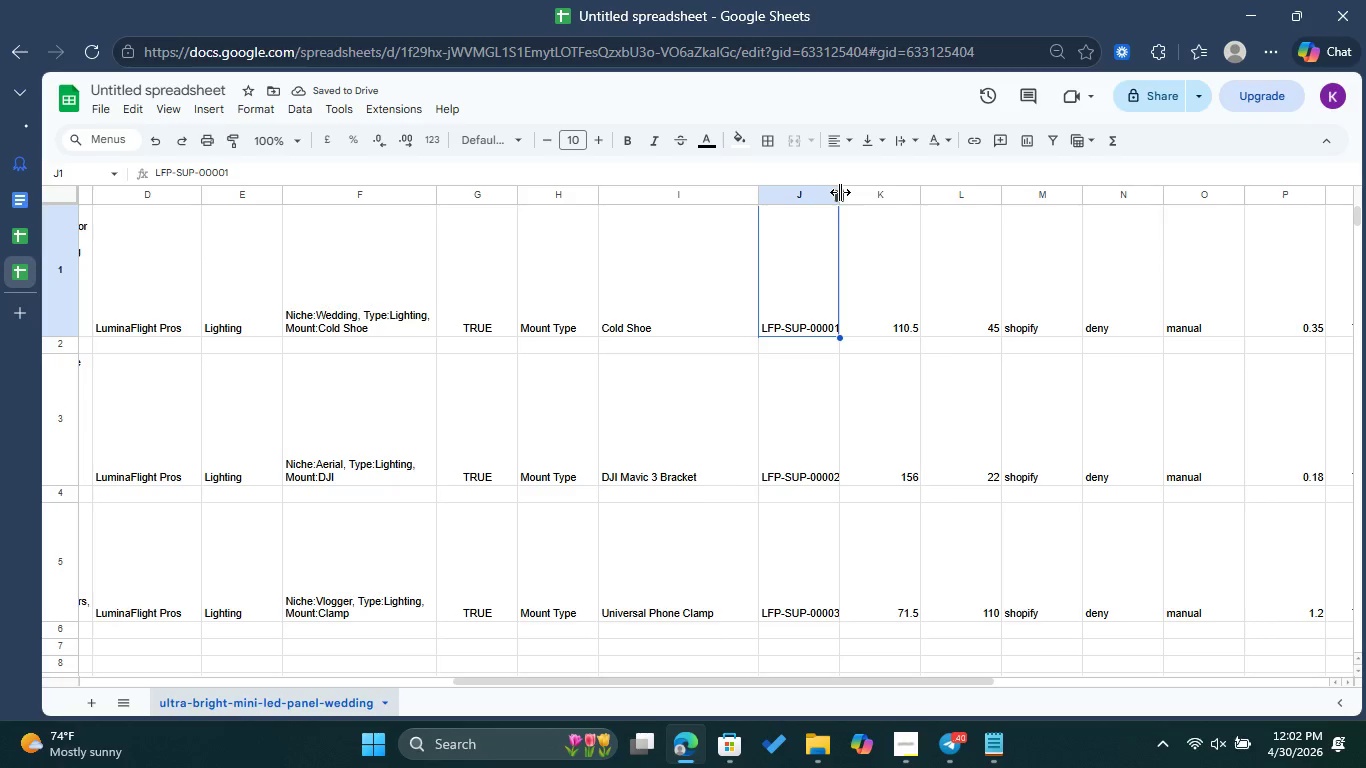 
left_click_drag(start_coordinate=[836, 193], to_coordinate=[901, 203])
 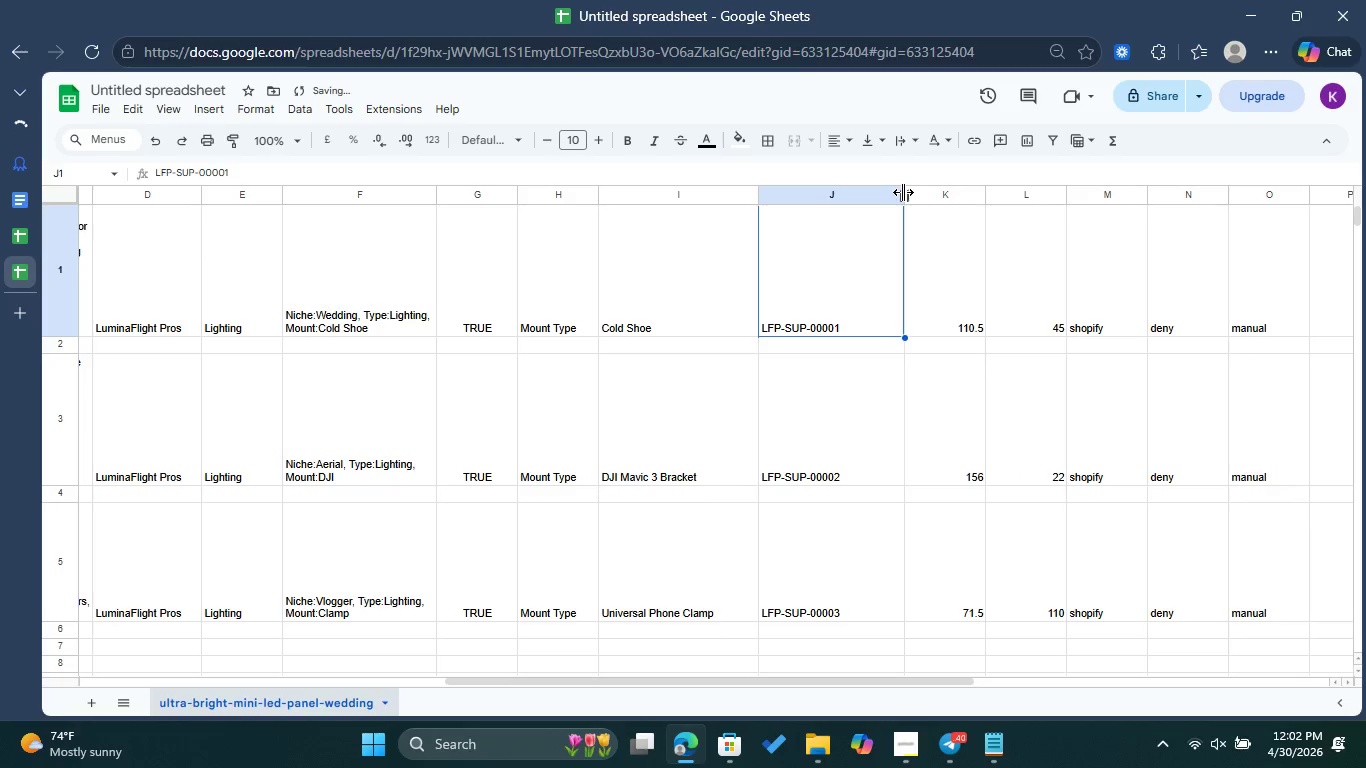 
left_click_drag(start_coordinate=[903, 192], to_coordinate=[878, 193])
 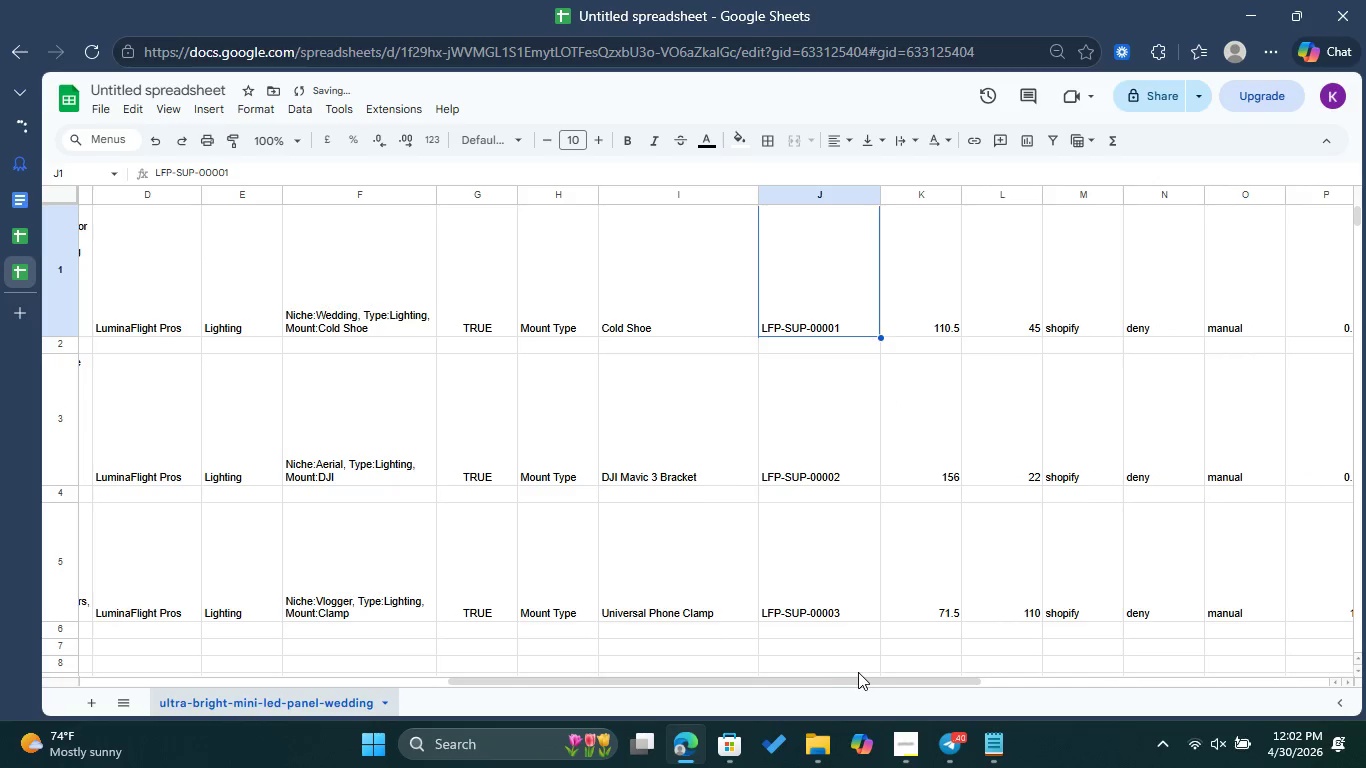 
left_click_drag(start_coordinate=[859, 672], to_coordinate=[864, 672])
 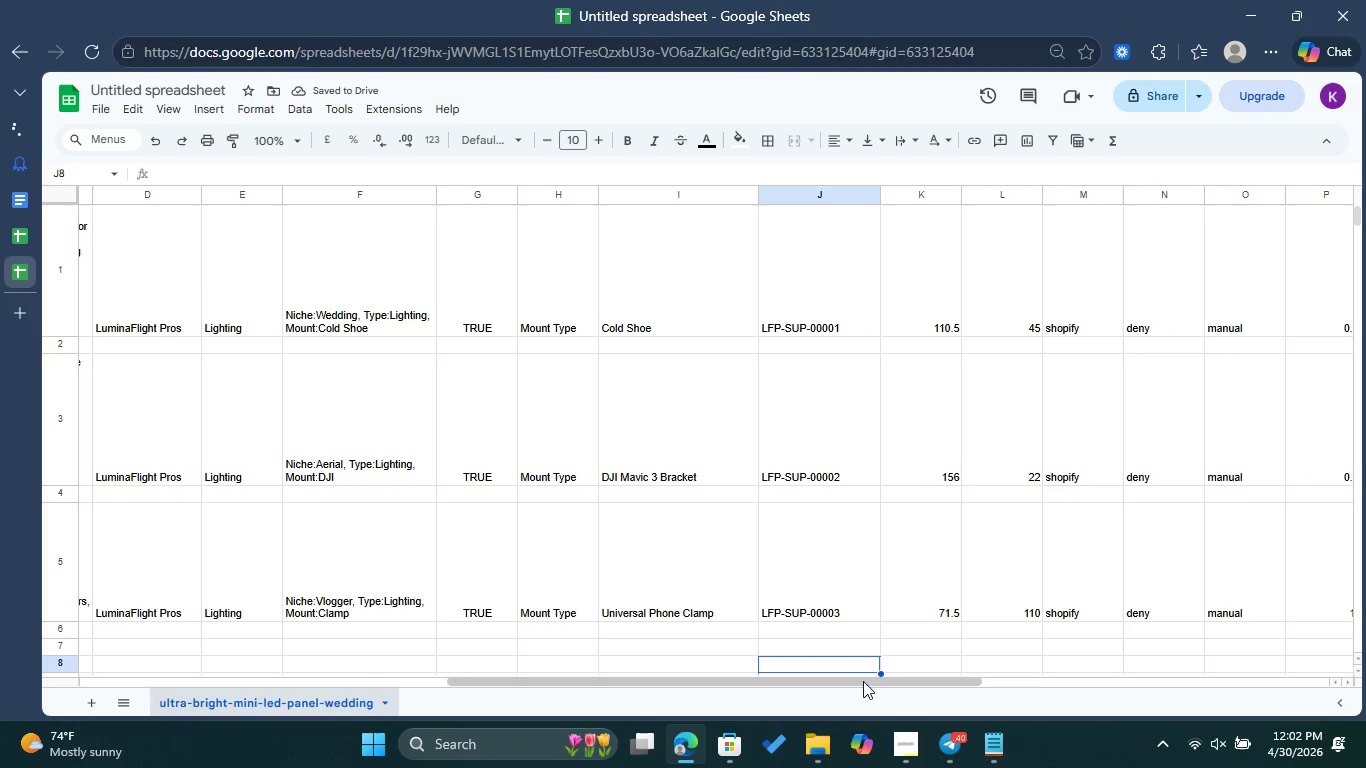 
left_click_drag(start_coordinate=[863, 681], to_coordinate=[1221, 690])
 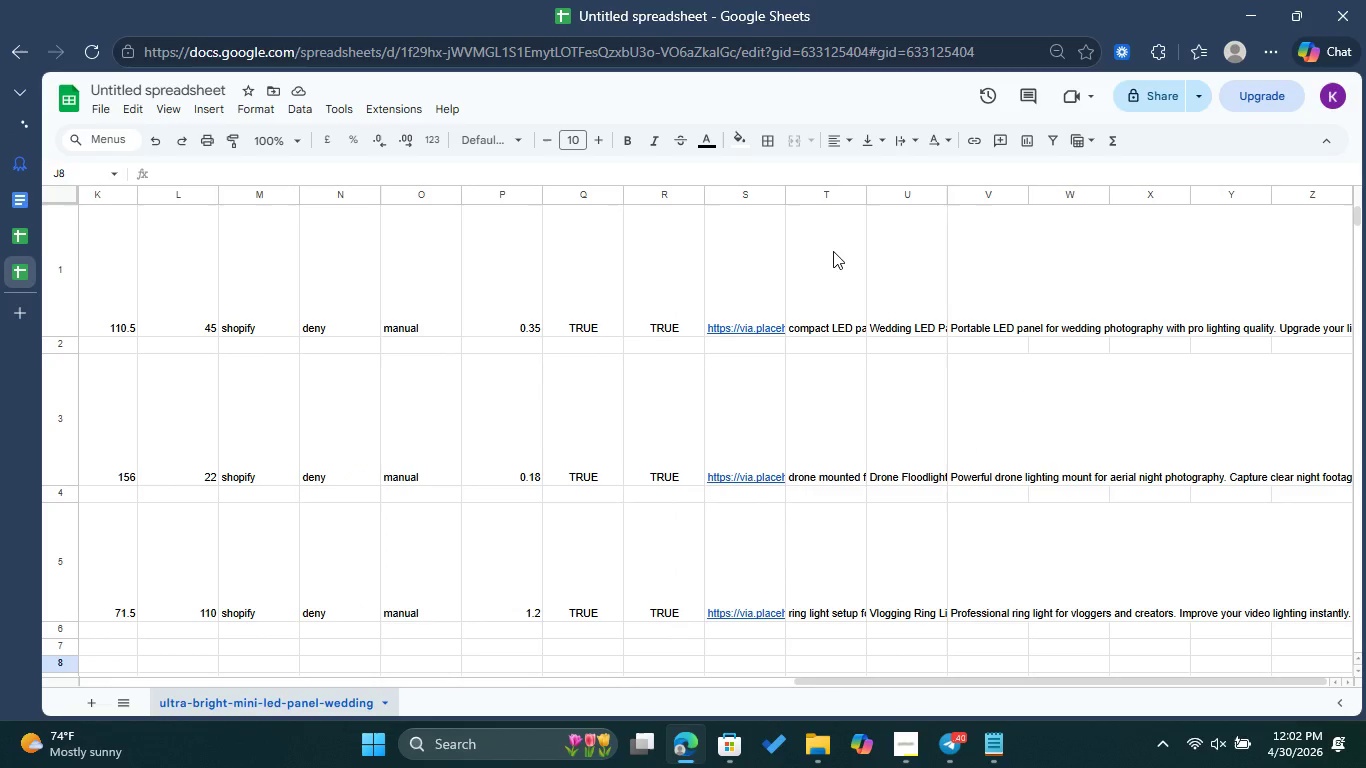 
scroll: coordinate [834, 251], scroll_direction: up, amount: 5.0
 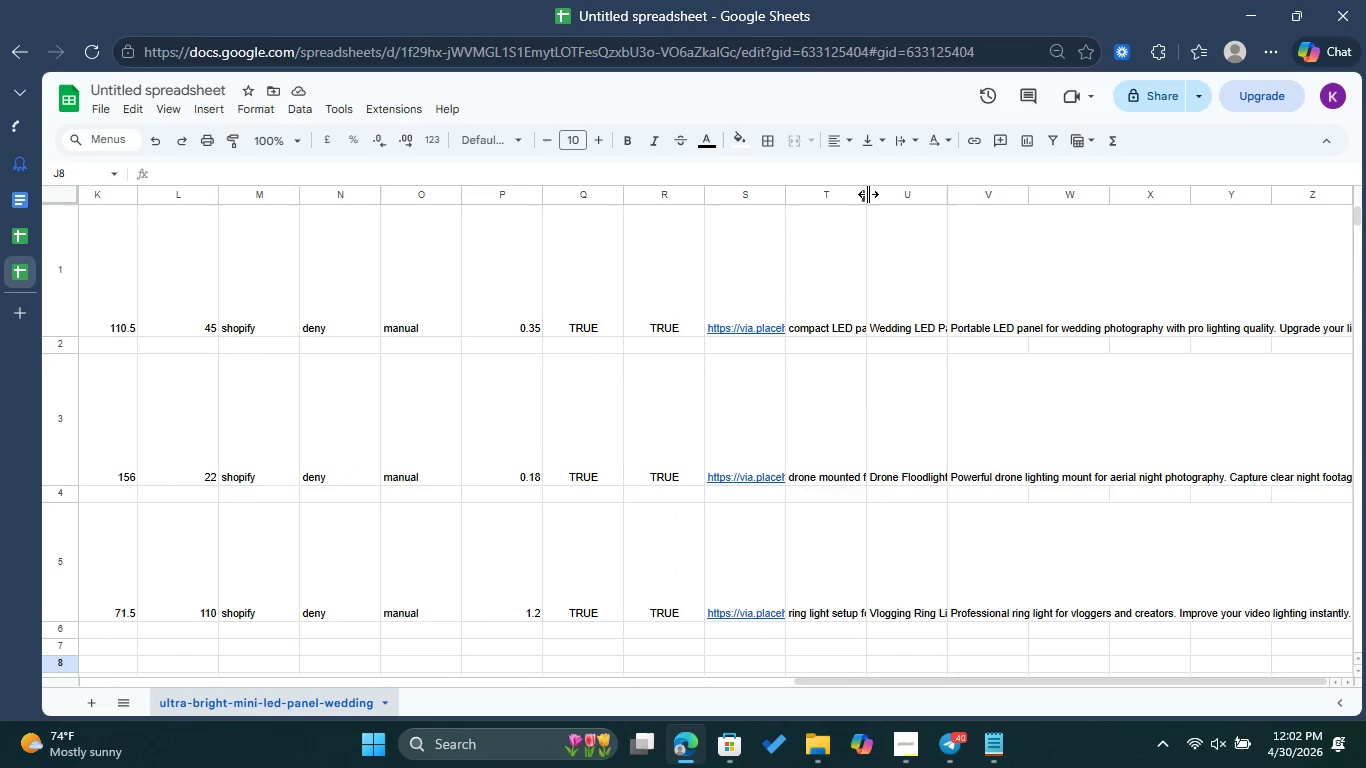 
left_click_drag(start_coordinate=[867, 194], to_coordinate=[971, 215])
 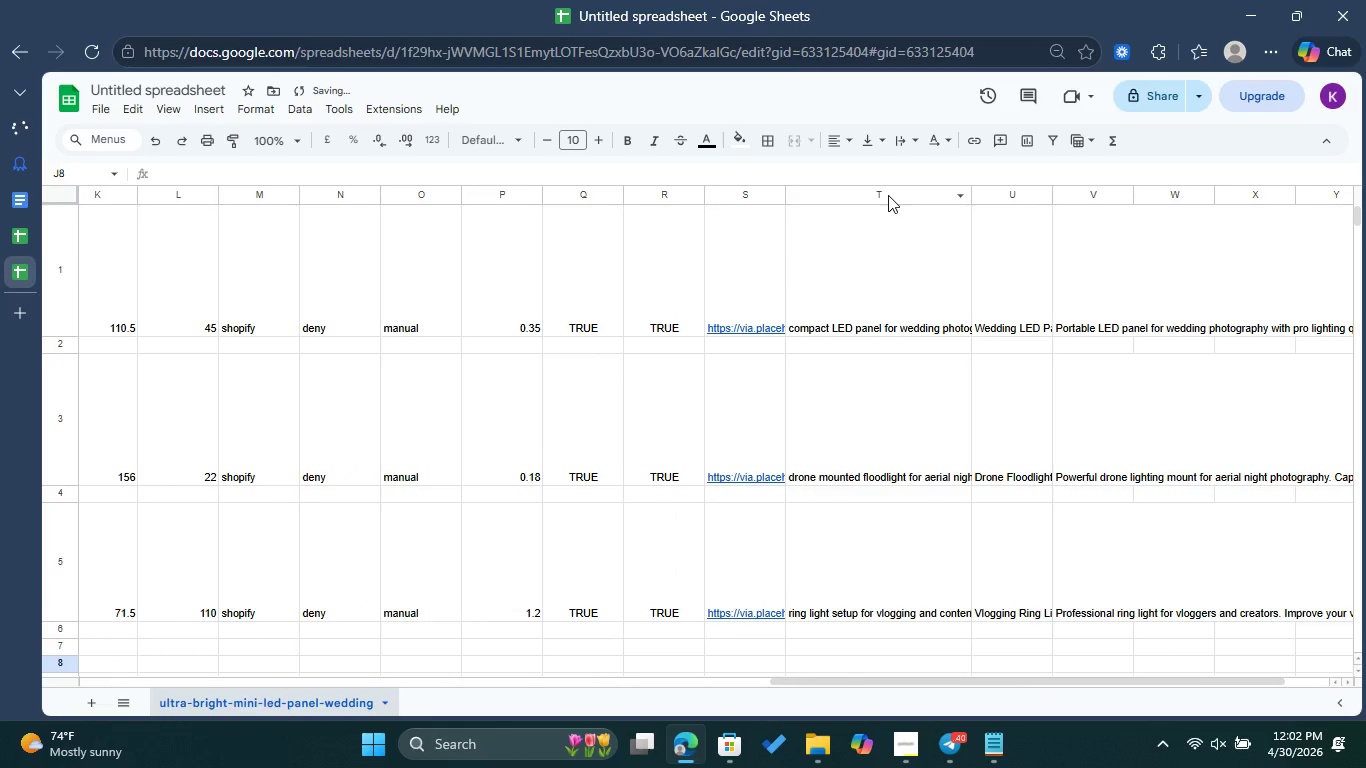 
left_click([888, 195])
 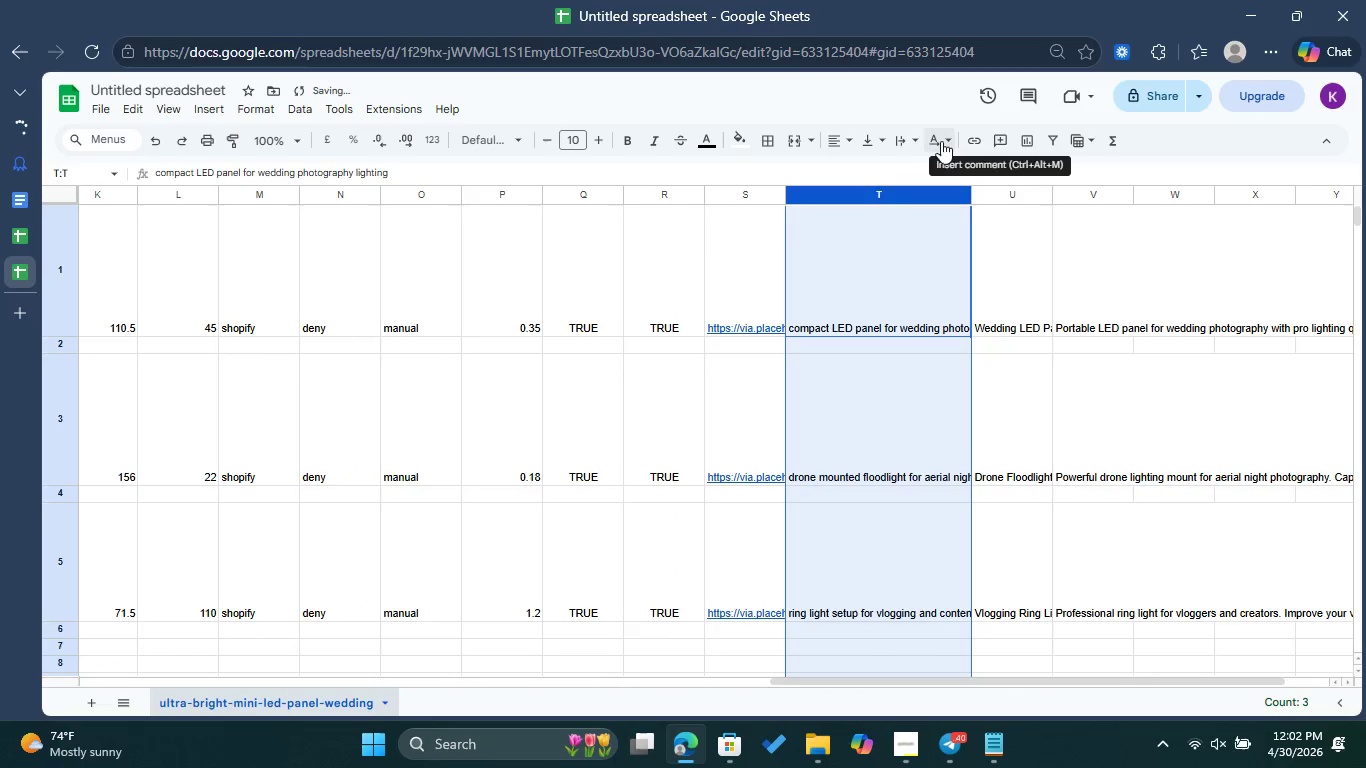 
left_click([941, 141])
 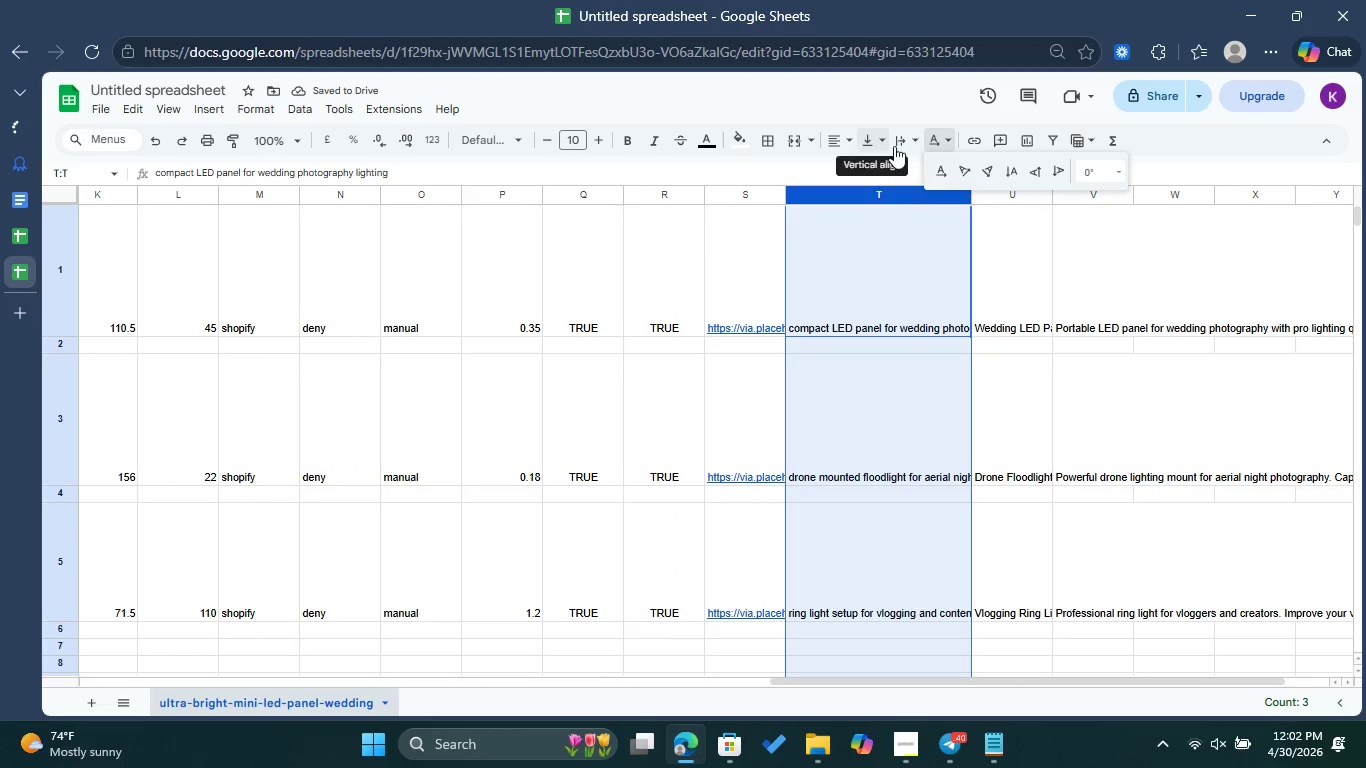 
left_click([902, 146])
 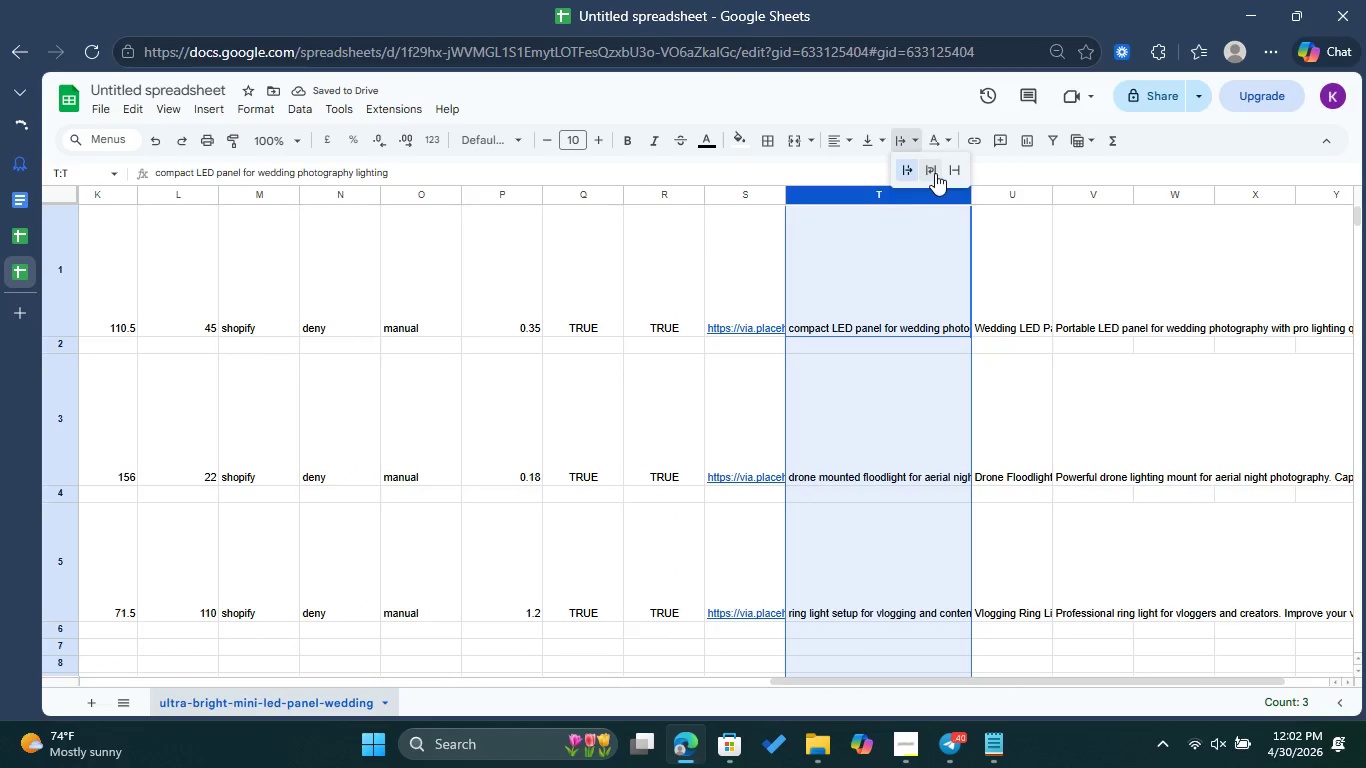 
left_click([935, 173])
 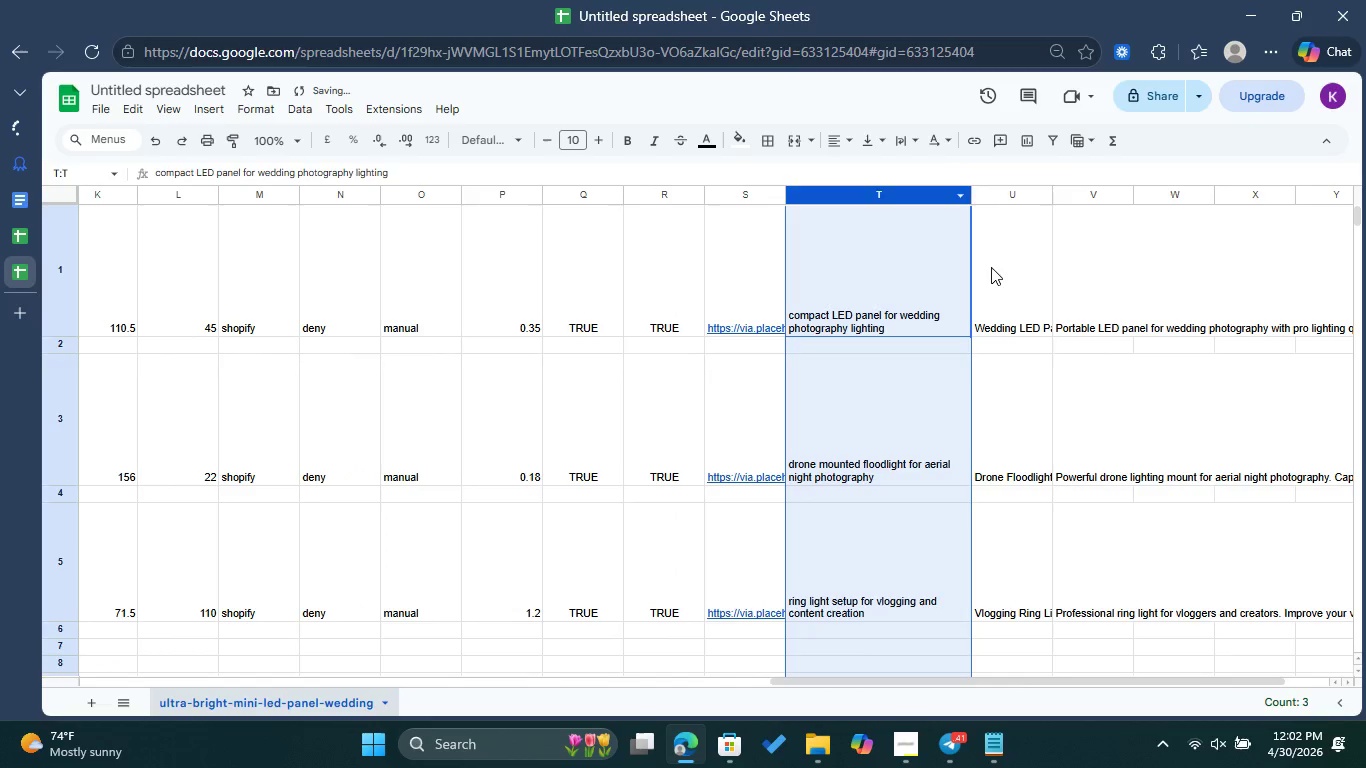 
left_click([991, 267])
 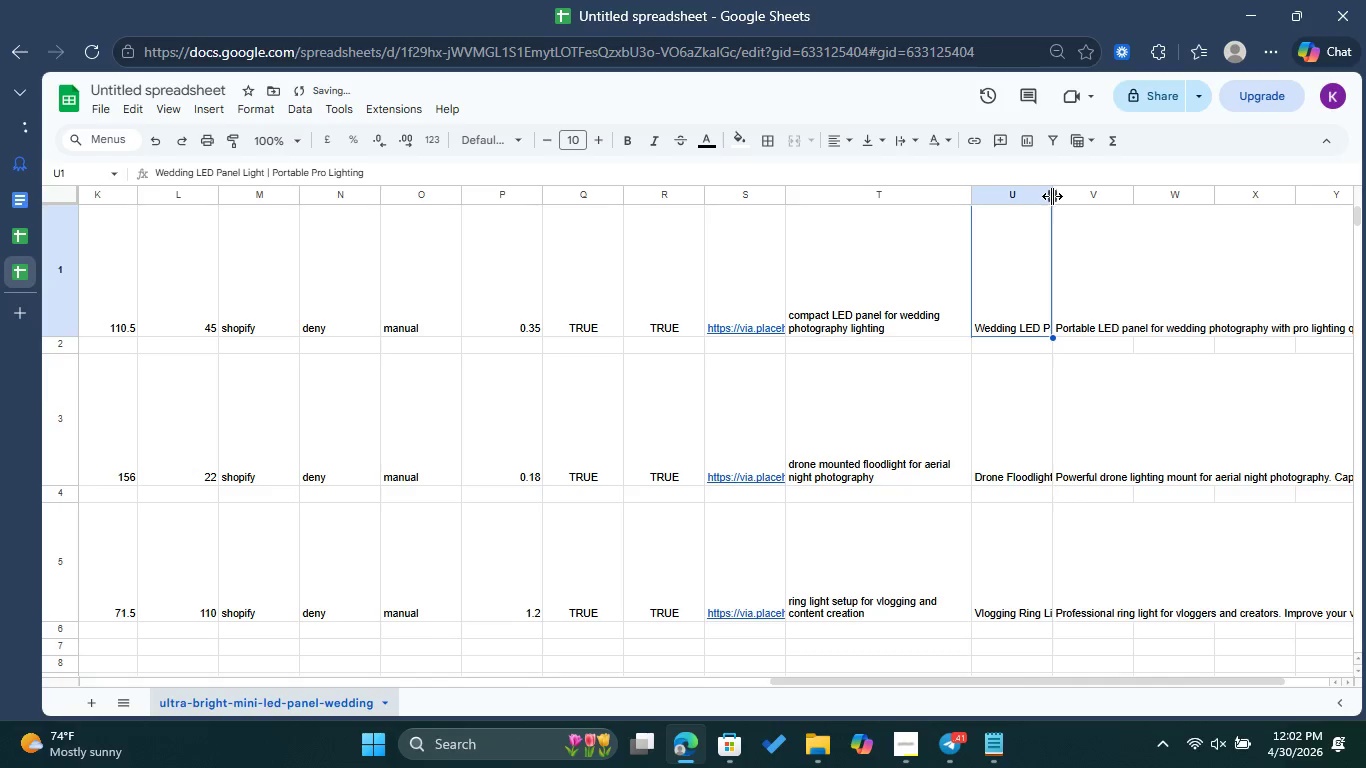 
left_click_drag(start_coordinate=[1052, 196], to_coordinate=[1233, 210])
 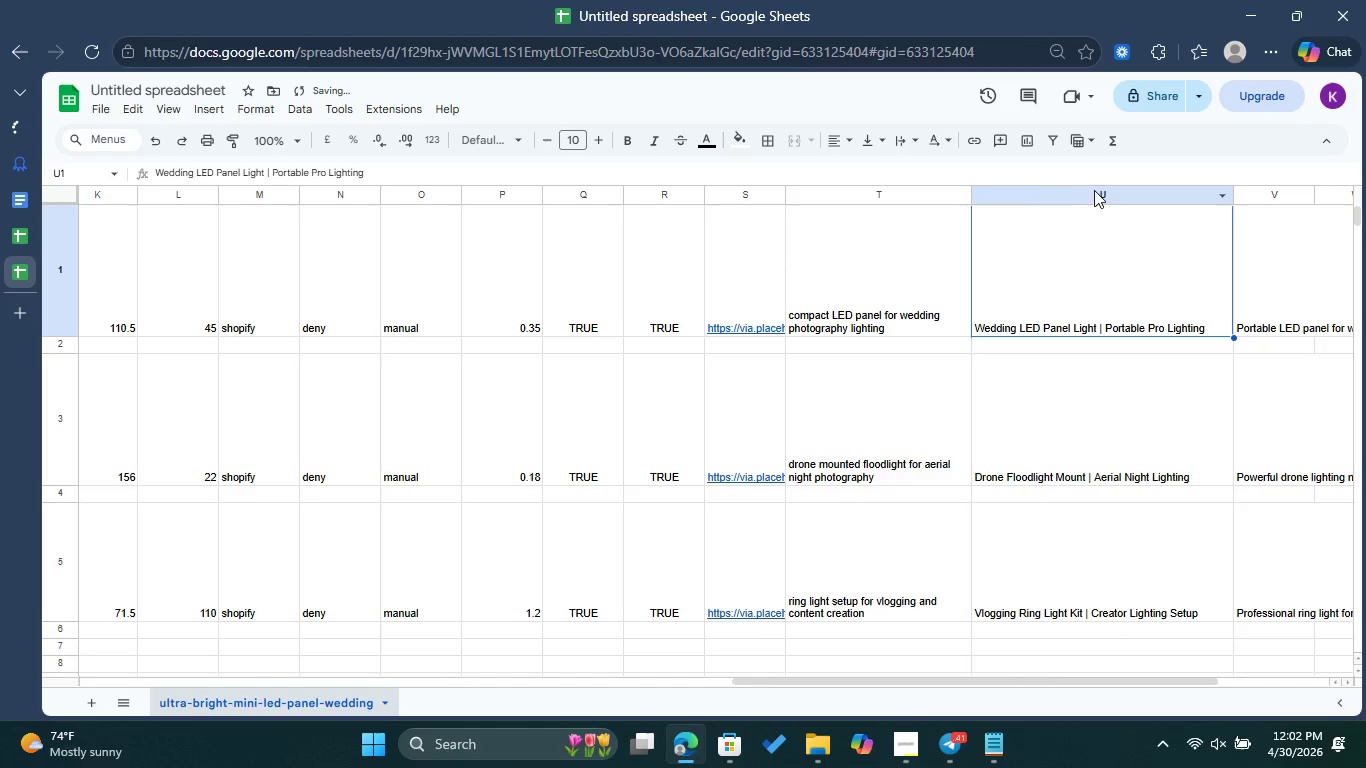 
left_click([1093, 190])
 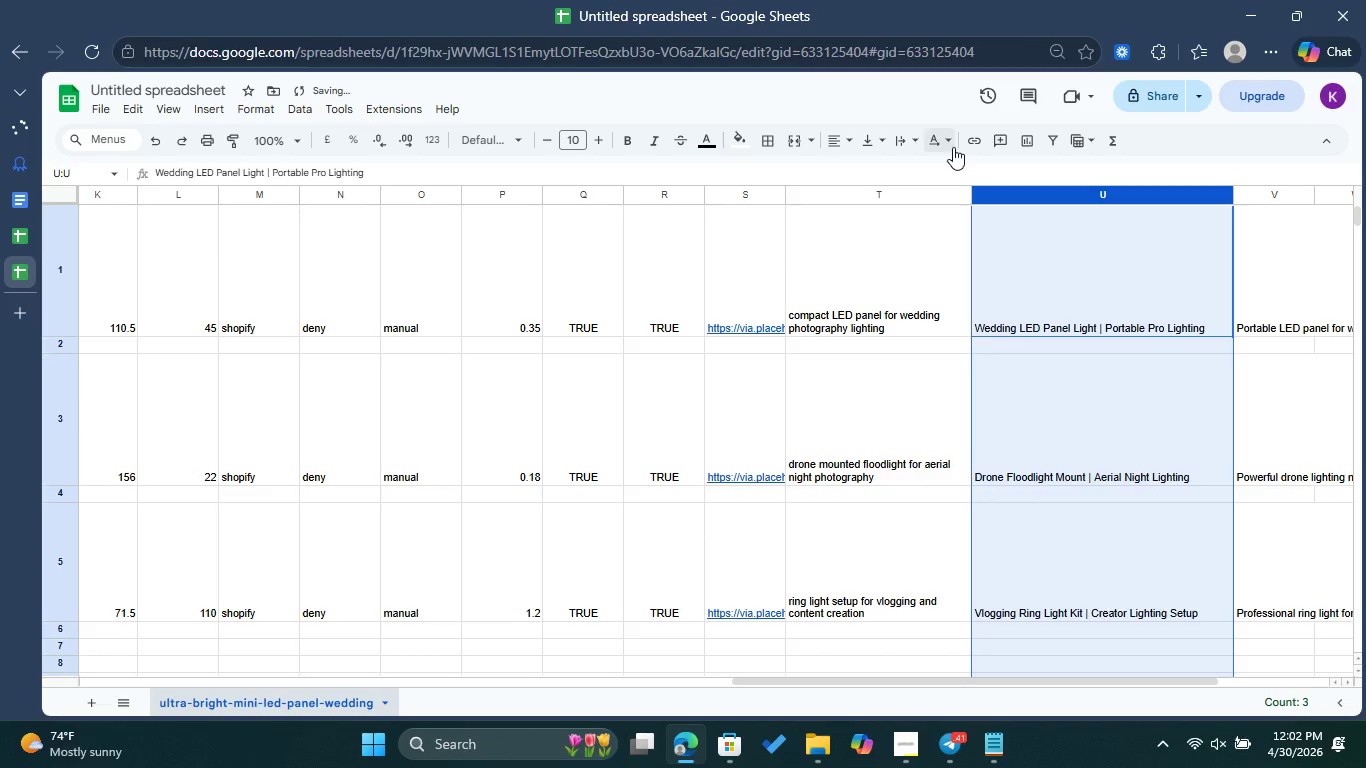 
left_click([953, 147])
 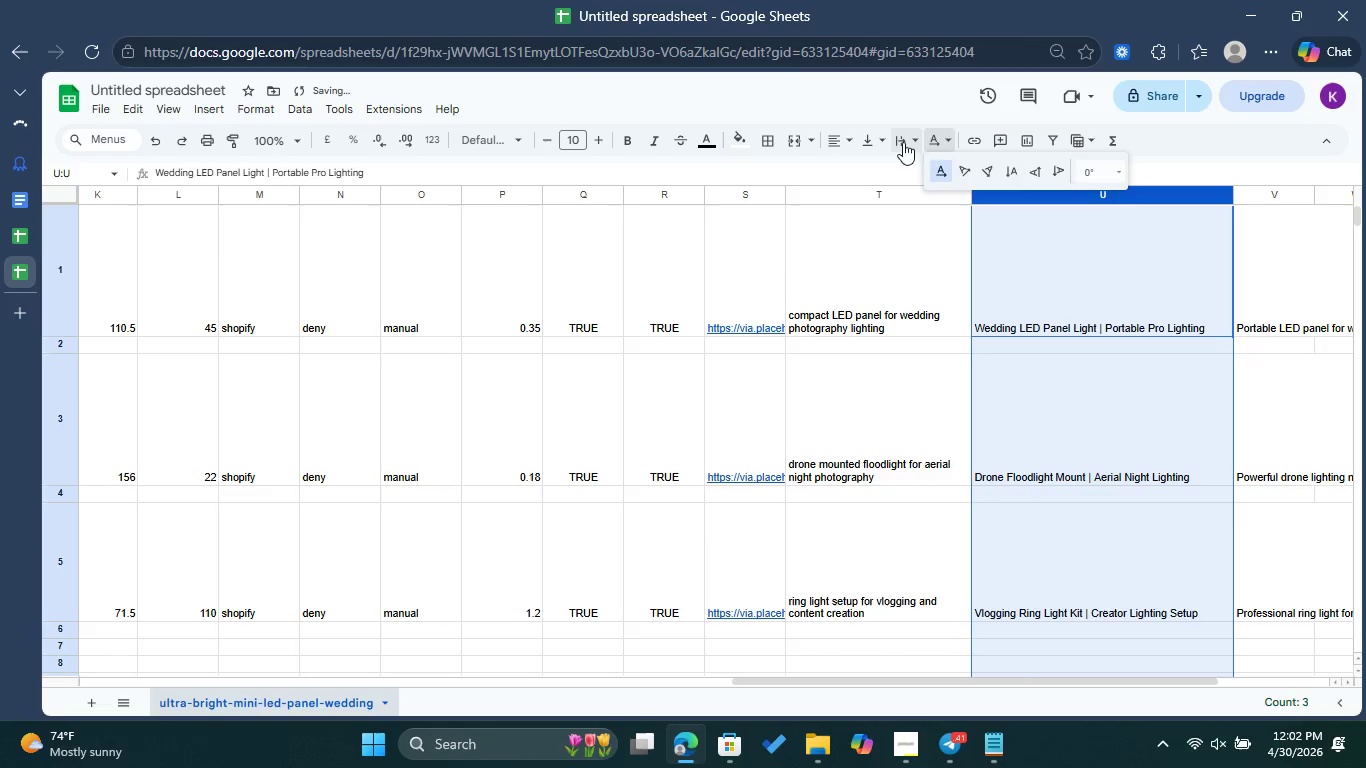 
left_click([903, 142])
 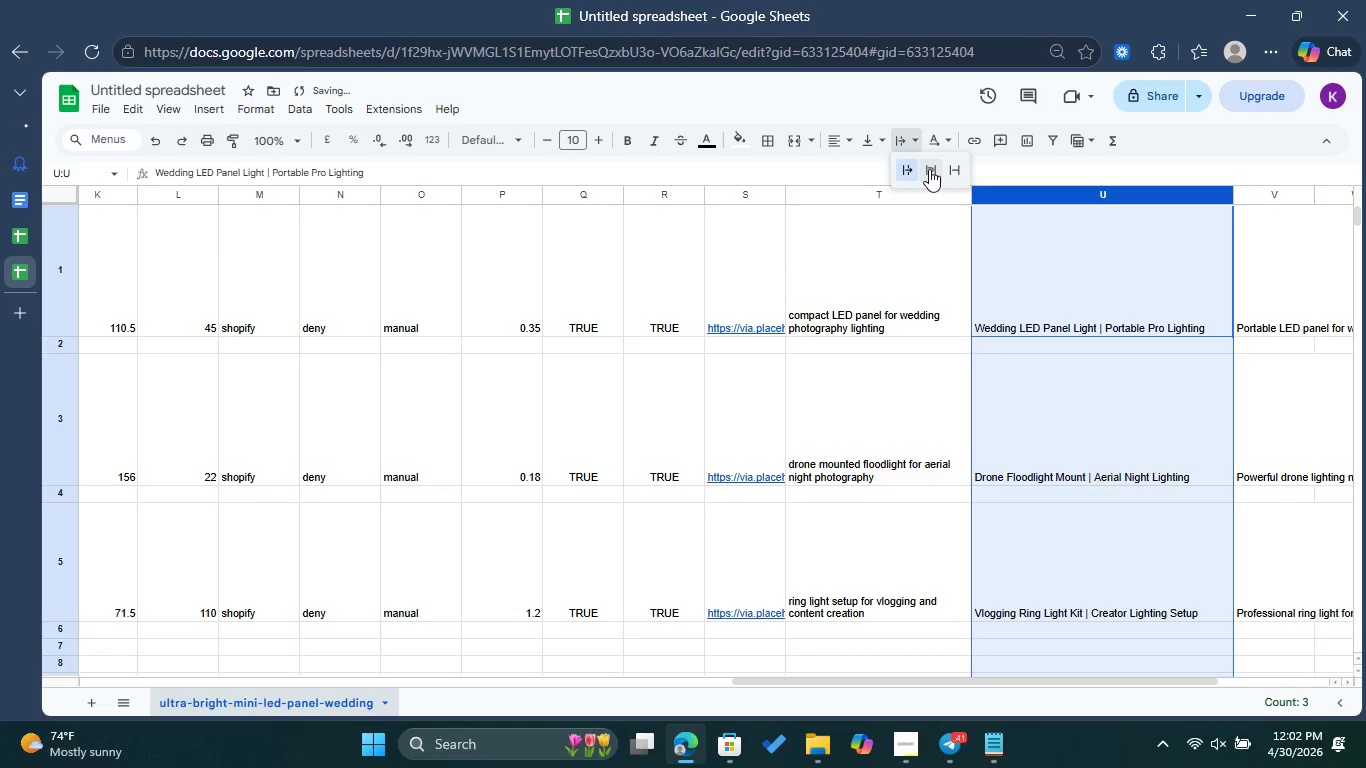 
left_click([929, 169])
 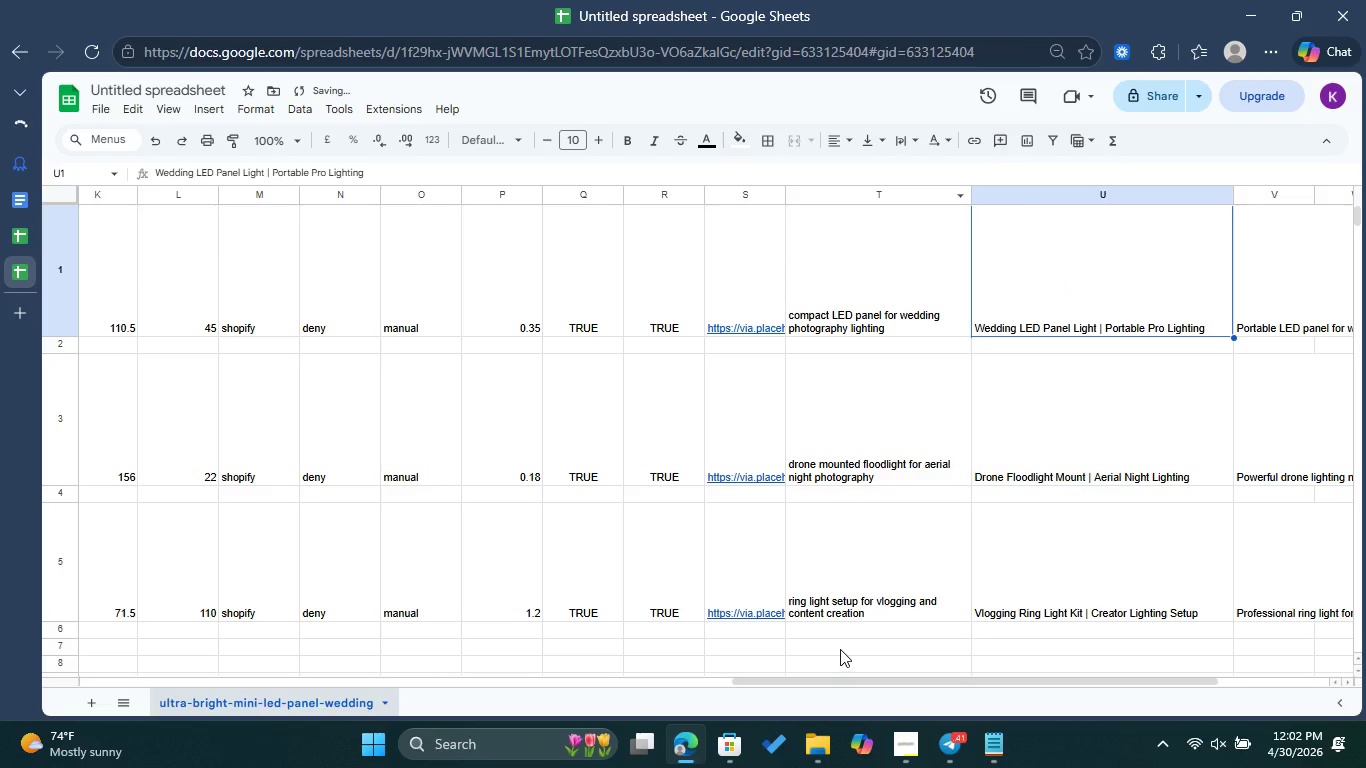 
left_click_drag(start_coordinate=[853, 679], to_coordinate=[1028, 683])
 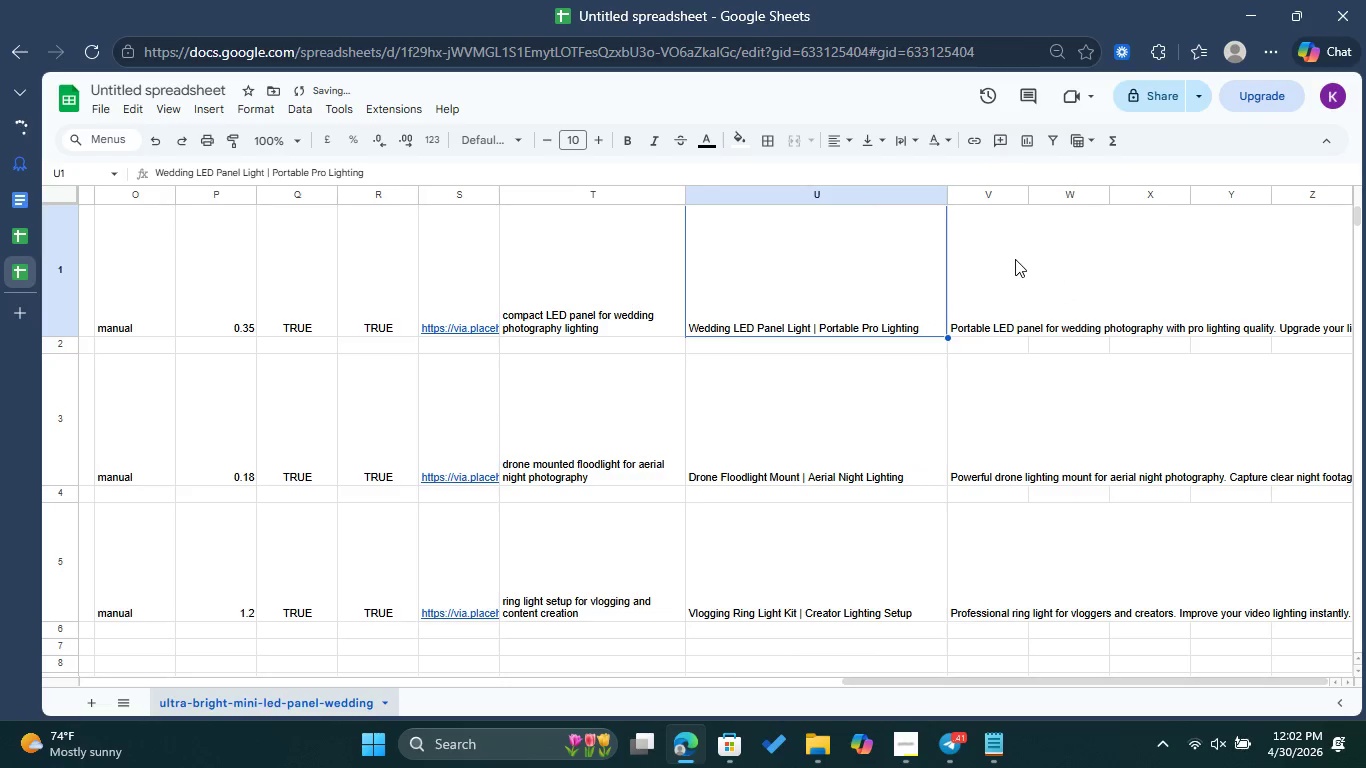 
left_click([1015, 259])
 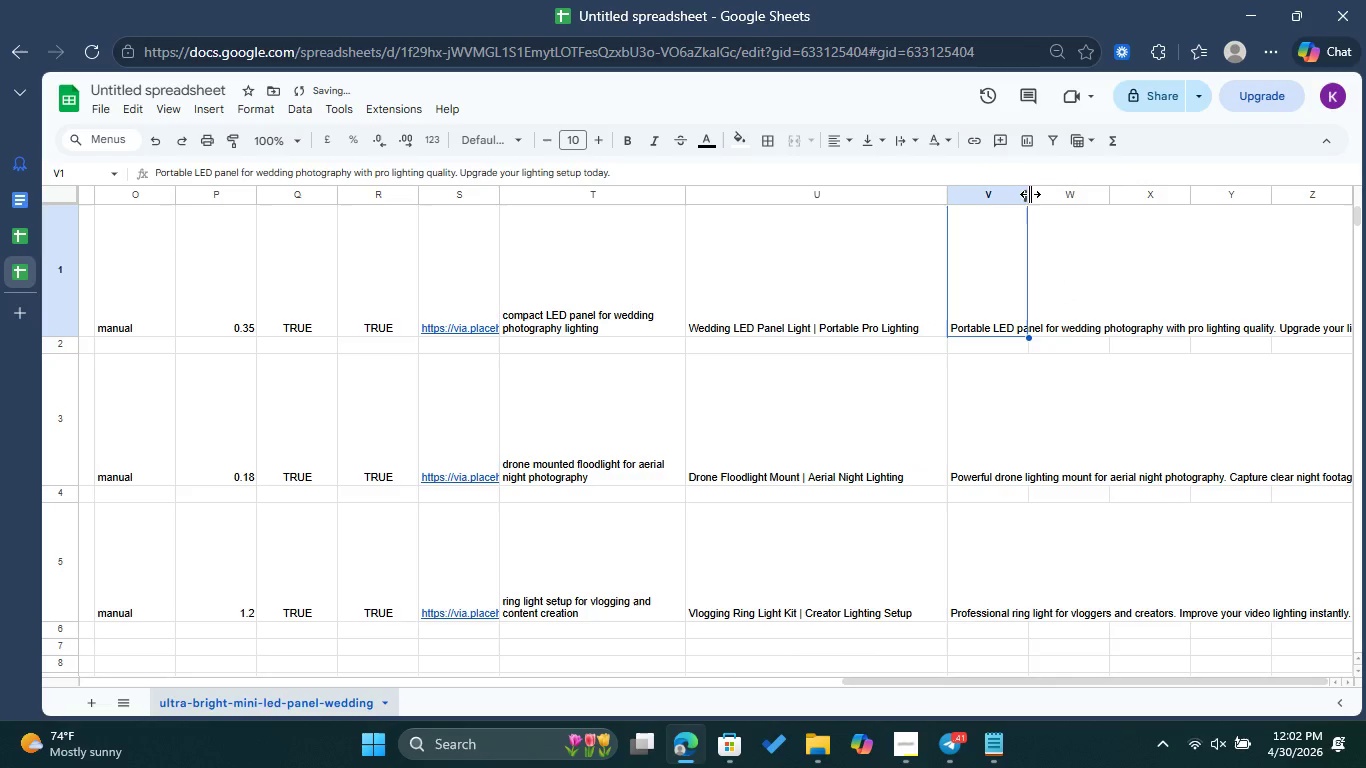 
left_click_drag(start_coordinate=[1030, 194], to_coordinate=[1224, 206])
 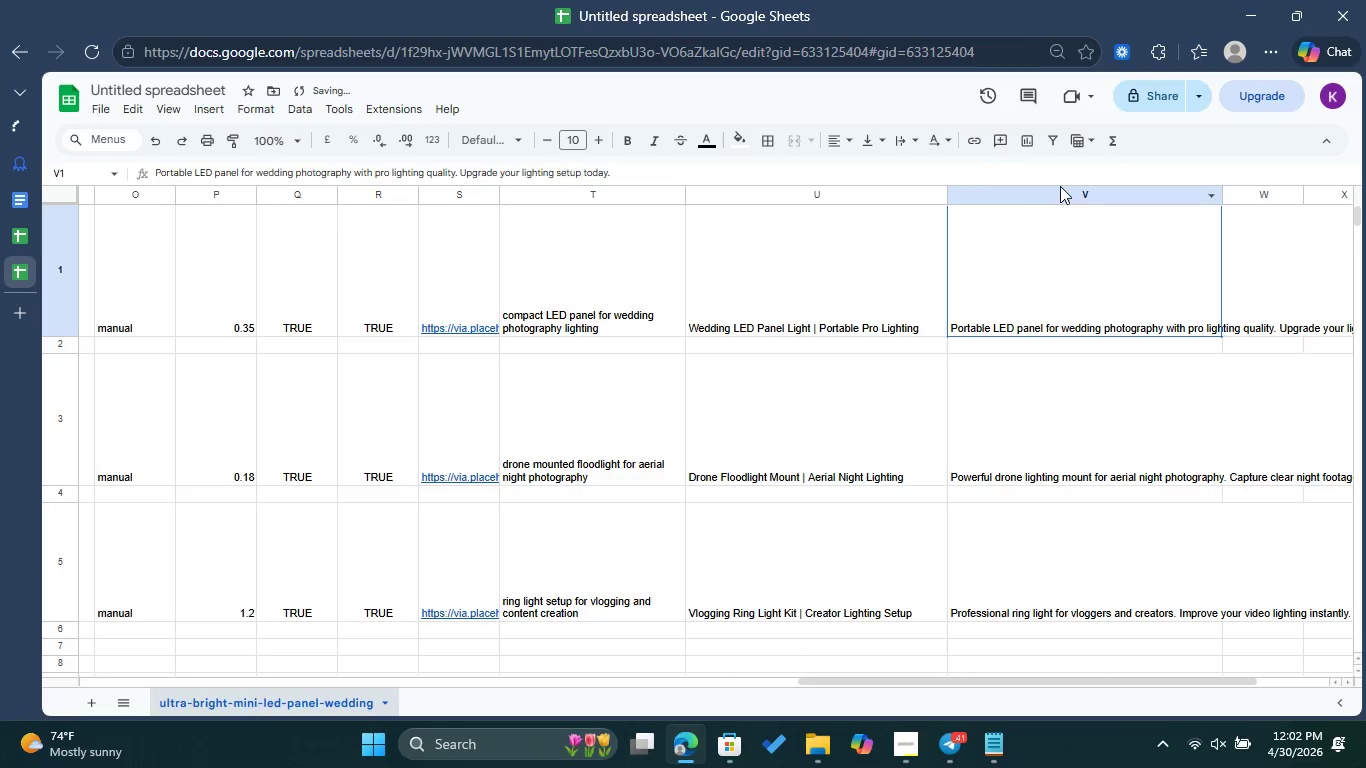 
left_click([1060, 186])
 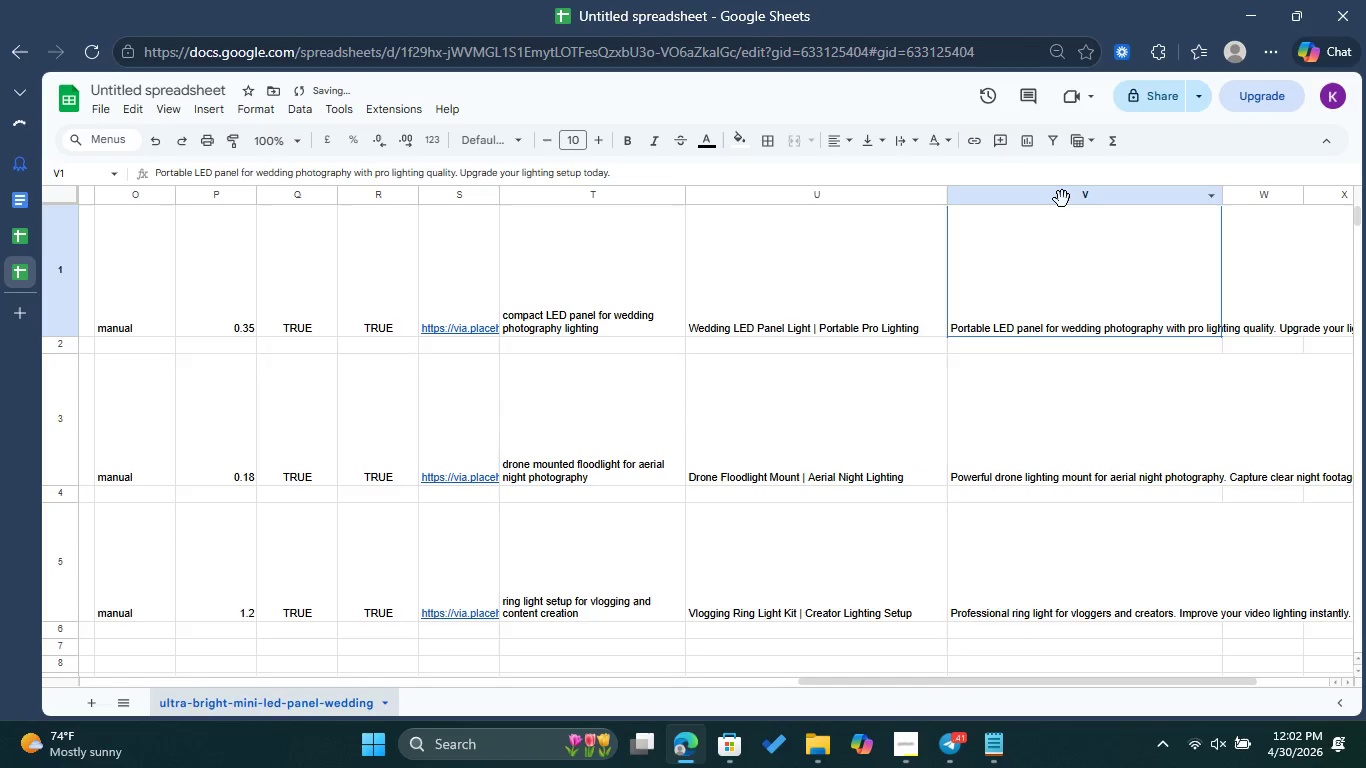 
left_click([1062, 199])
 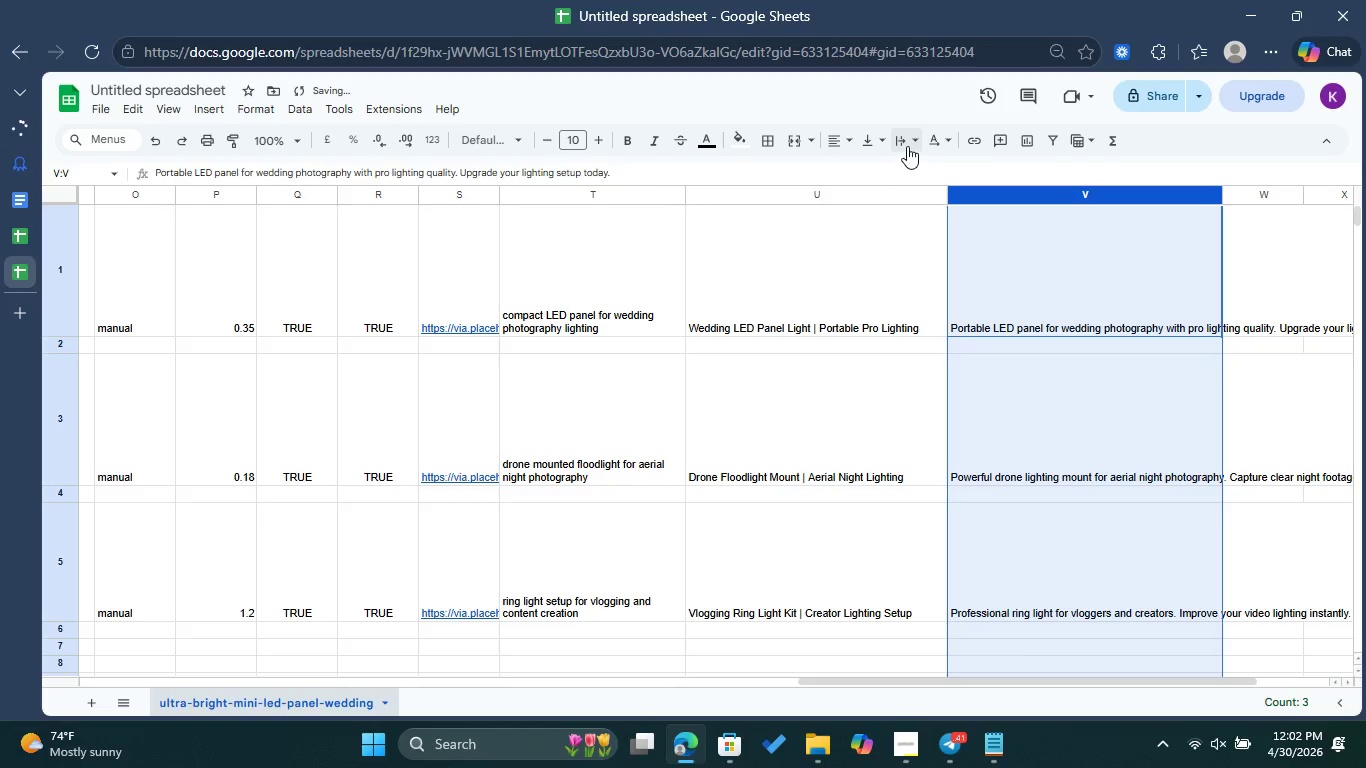 
left_click([907, 146])
 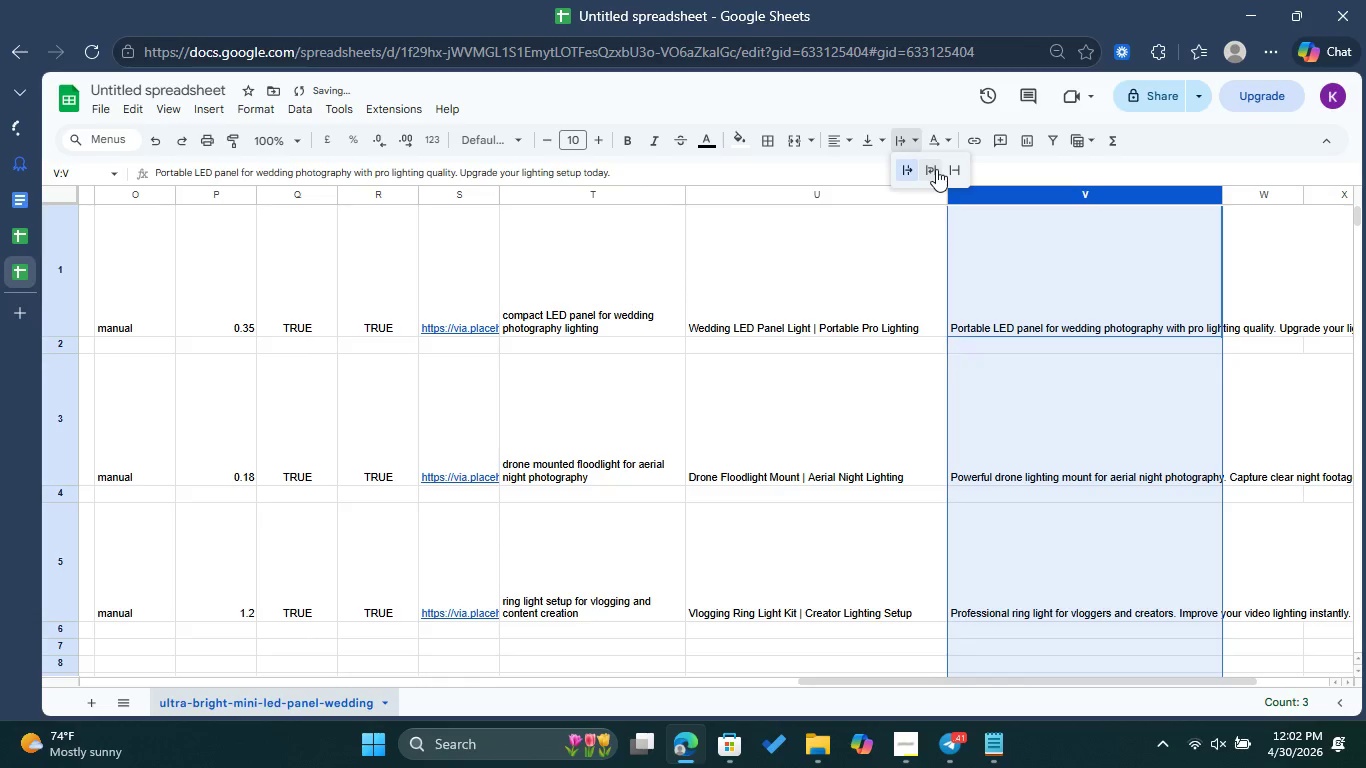 
left_click([936, 169])
 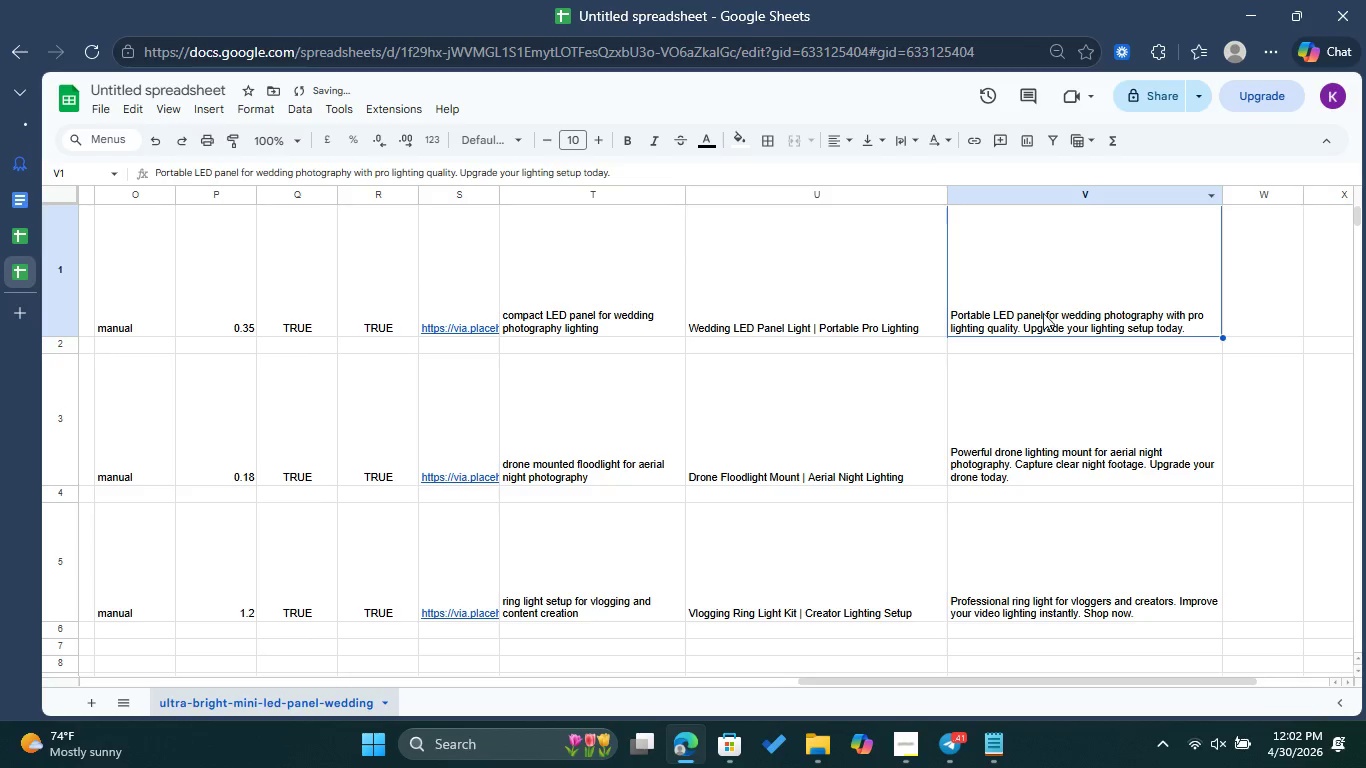 
scroll: coordinate [795, 354], scroll_direction: up, amount: 4.0
 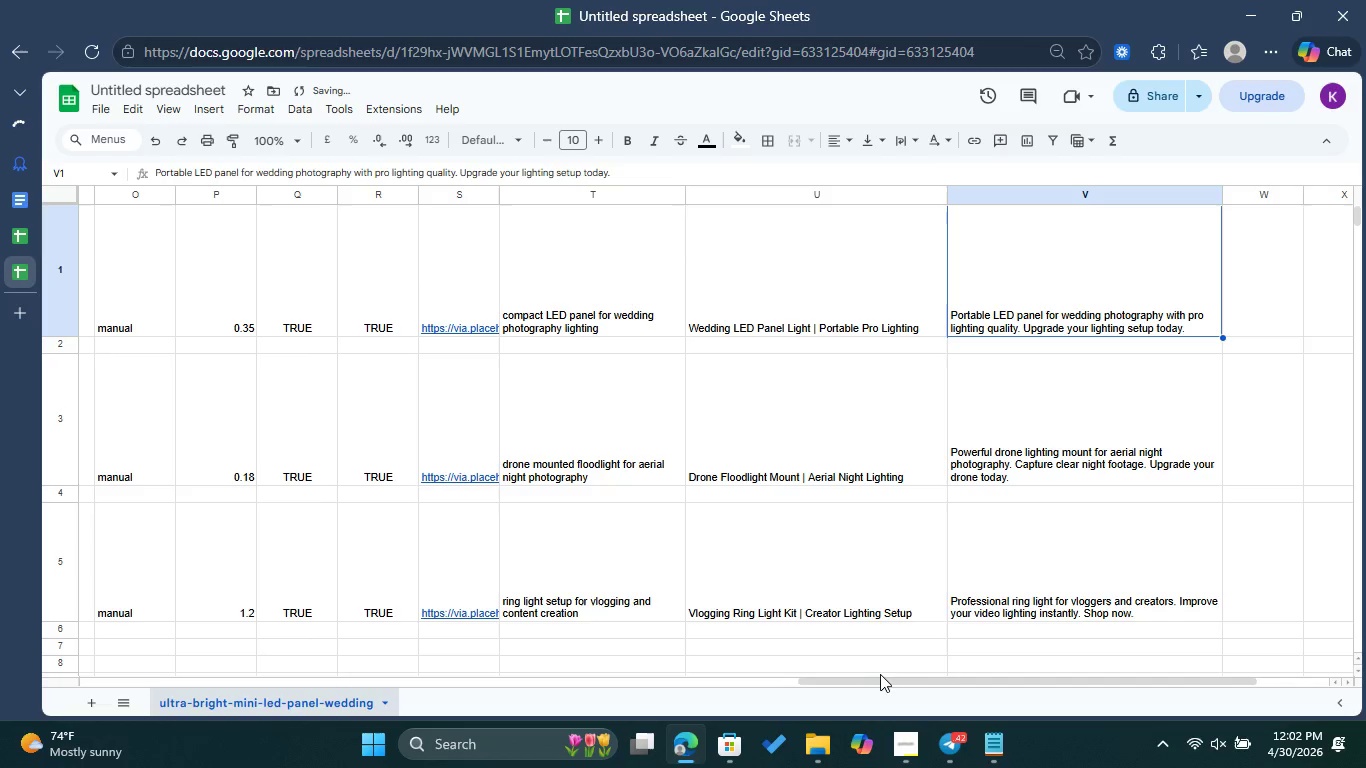 
left_click([882, 674])
 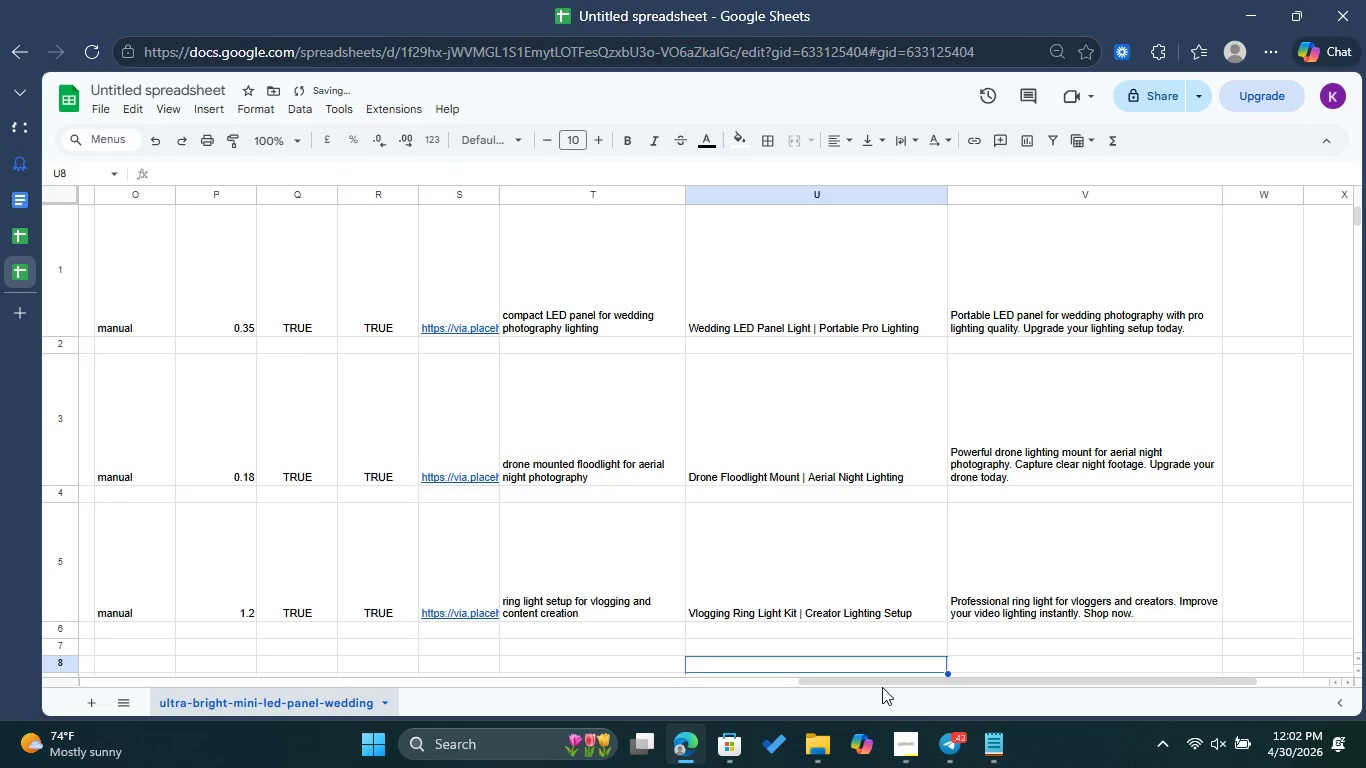 
left_click([882, 687])
 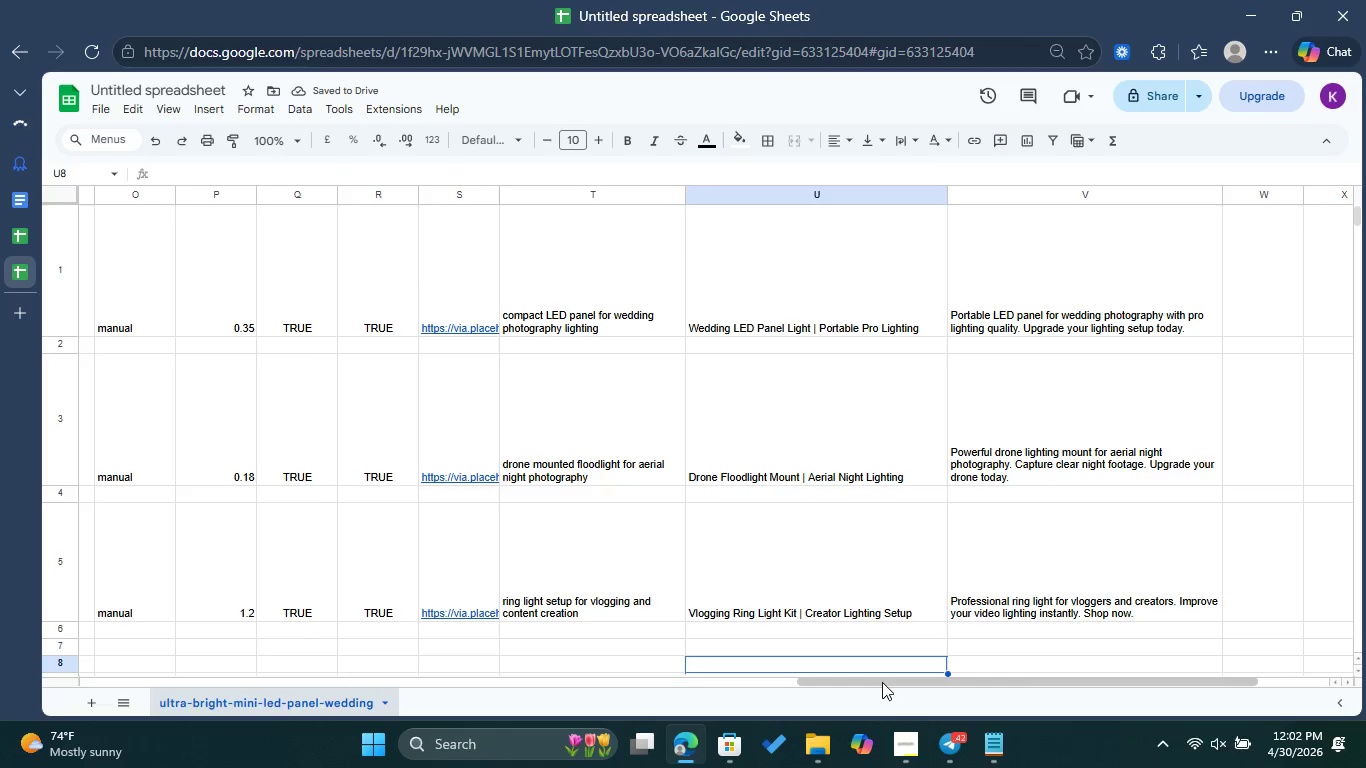 
left_click_drag(start_coordinate=[882, 682], to_coordinate=[136, 636])
 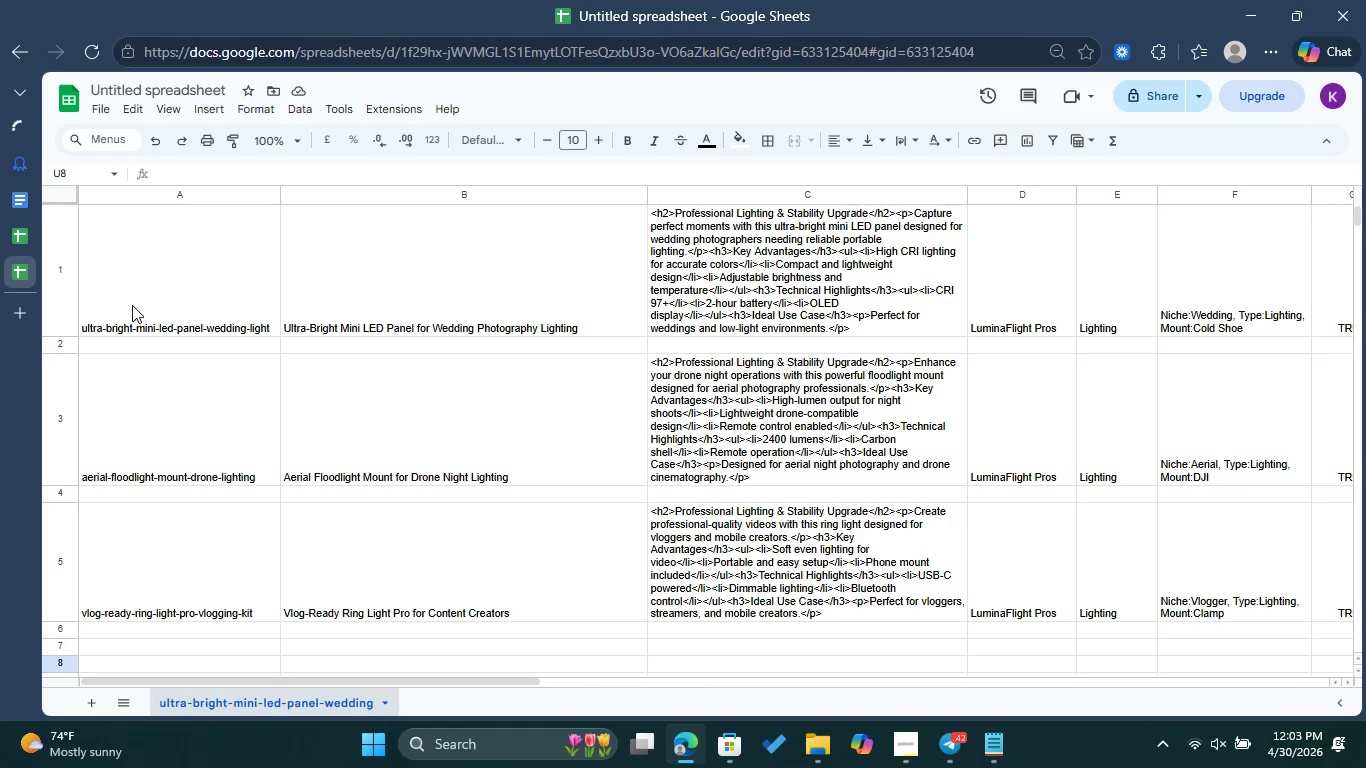 
wait(6.09)
 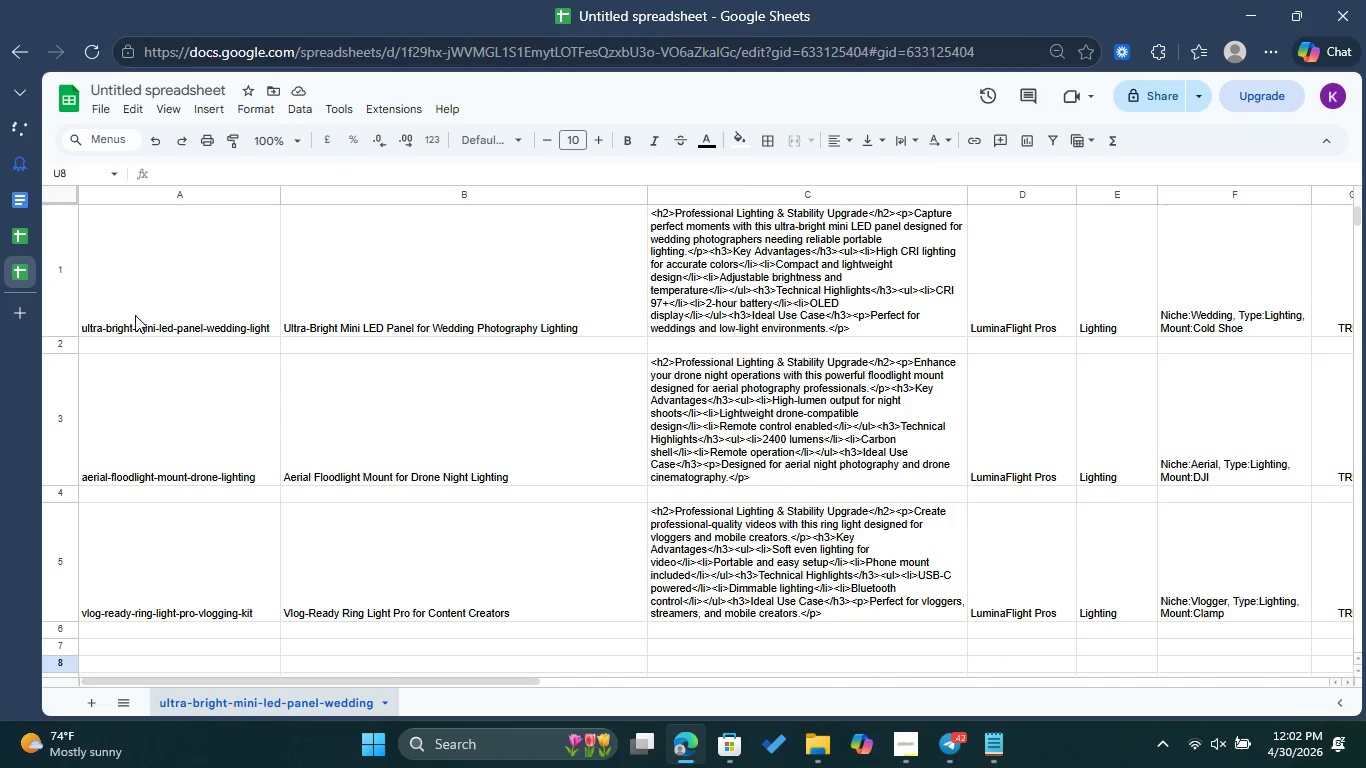 
double_click([389, 257])
 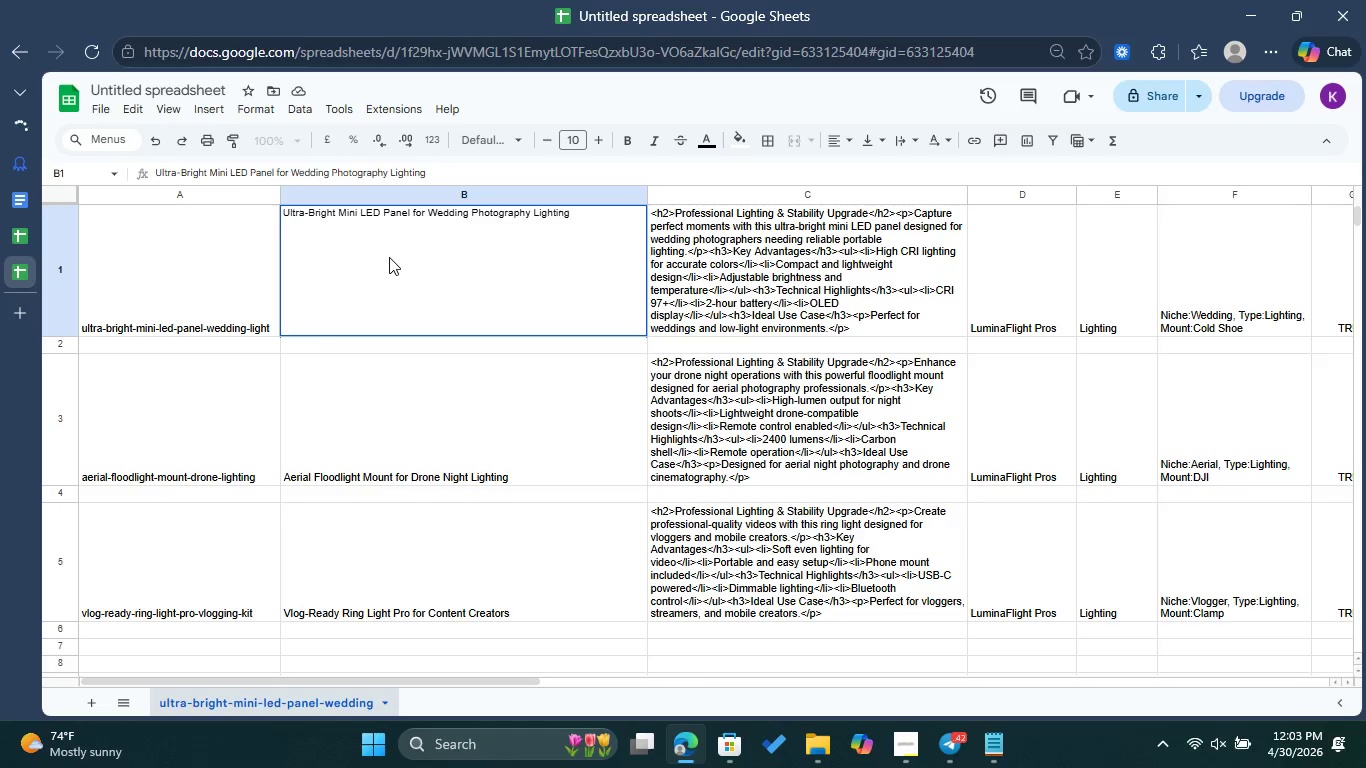 
double_click([389, 257])
 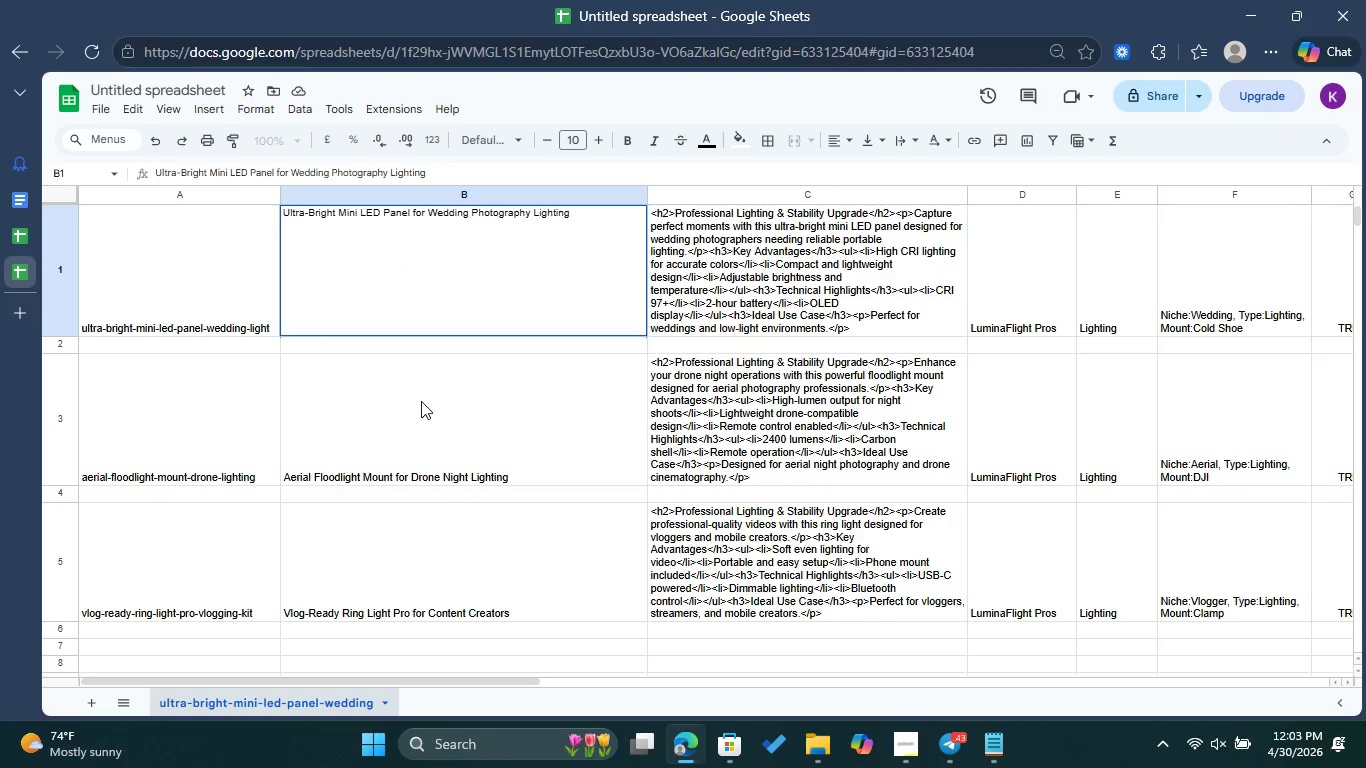 
left_click([429, 434])
 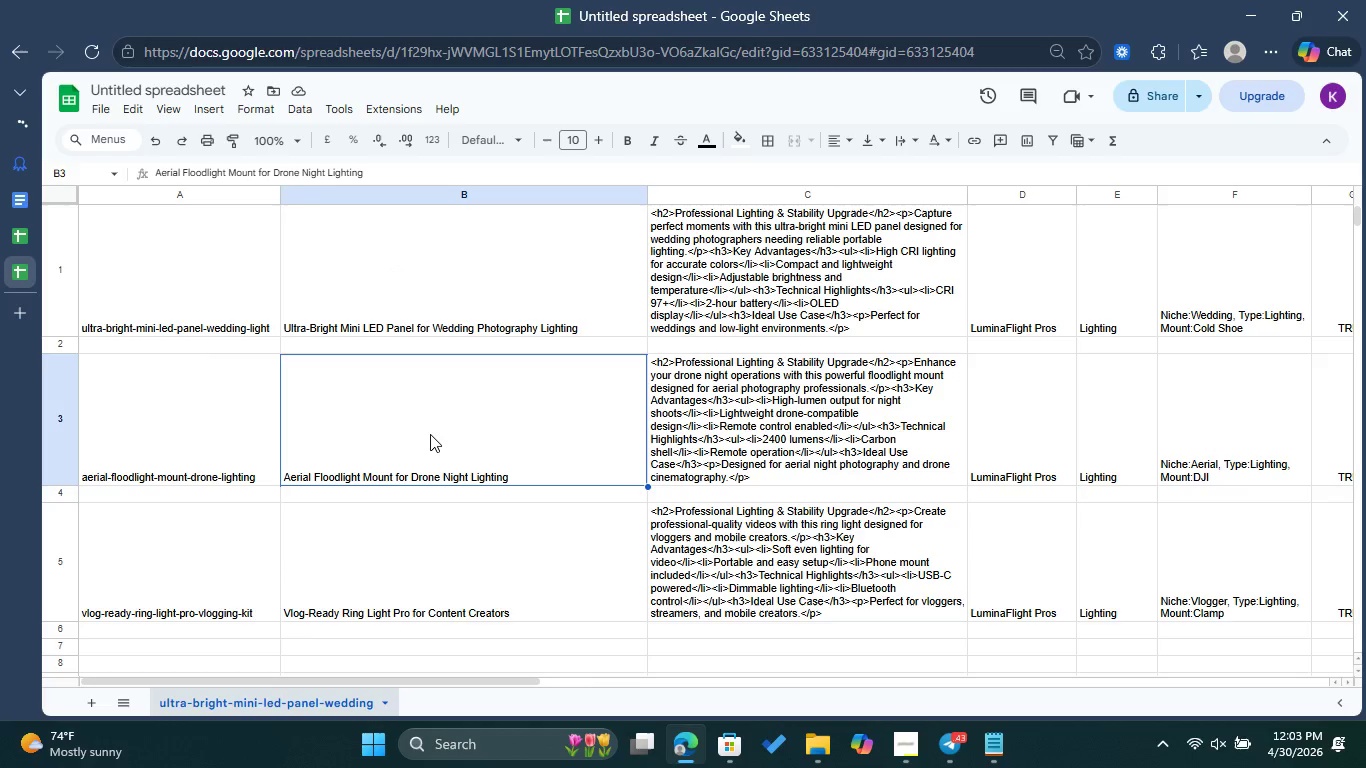 
left_click([20, 243])
 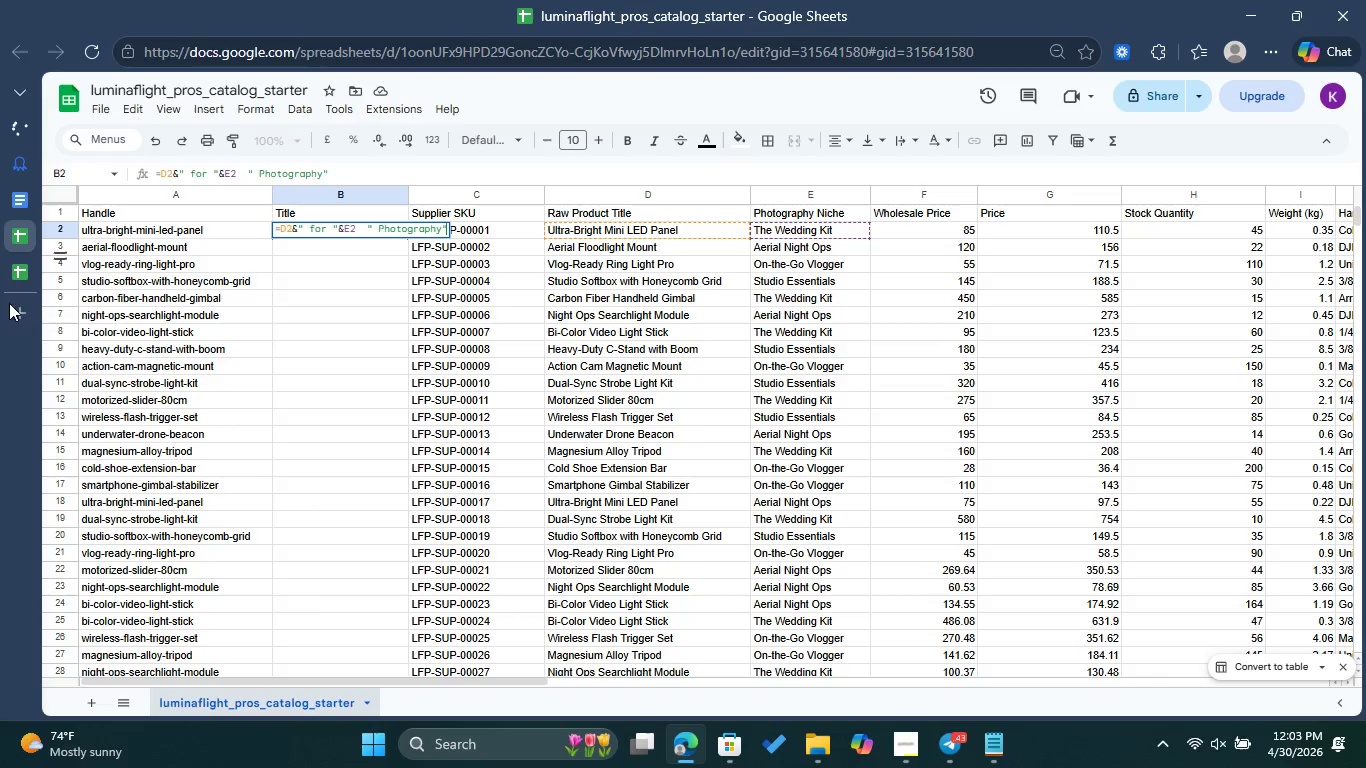 
left_click([22, 275])
 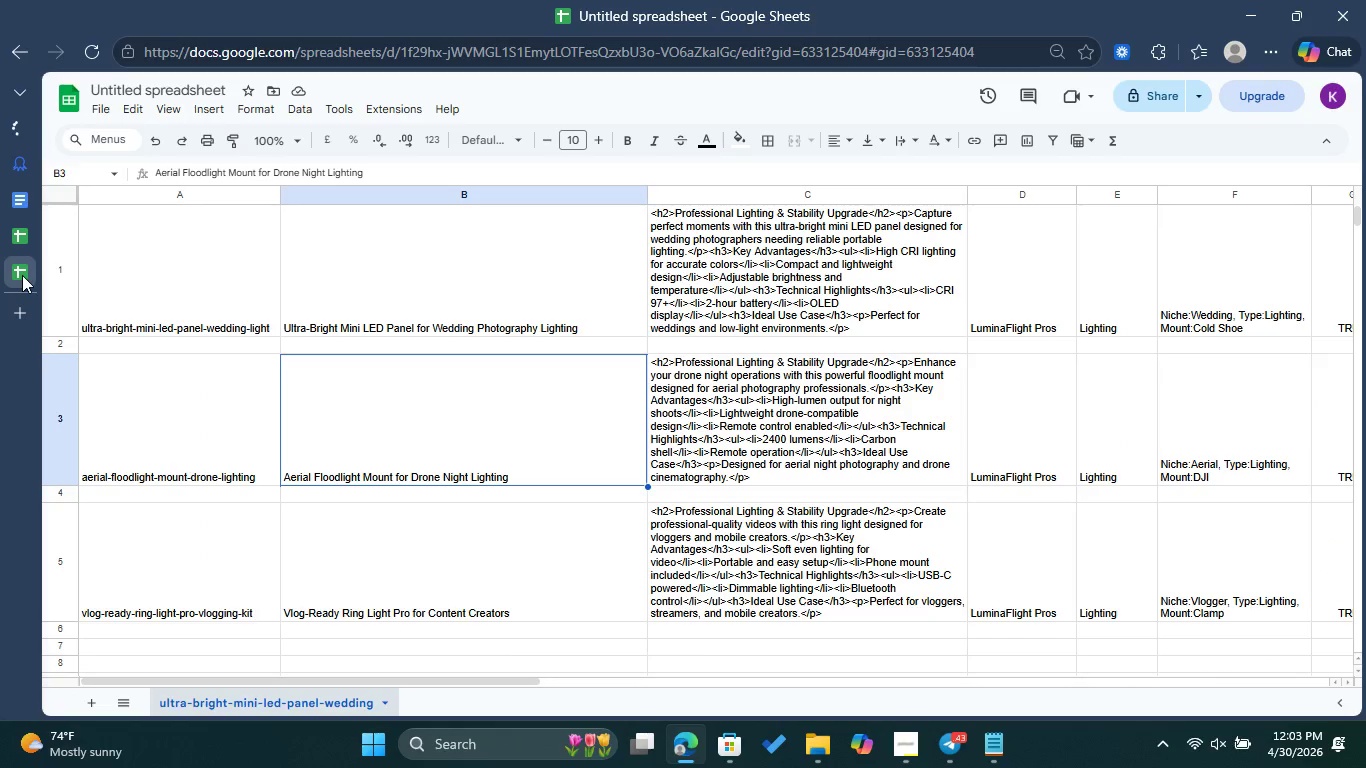 
mouse_move([49, 235])
 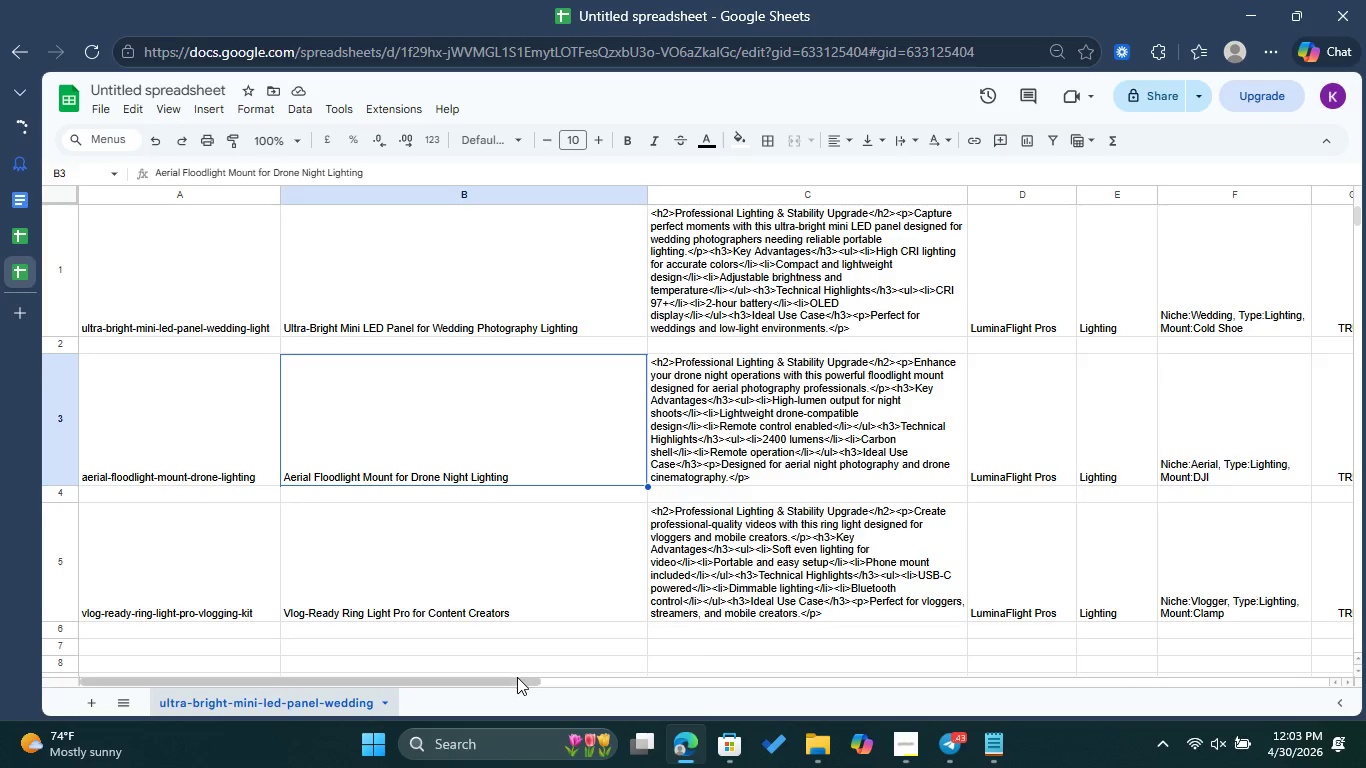 
left_click_drag(start_coordinate=[517, 677], to_coordinate=[685, 654])
 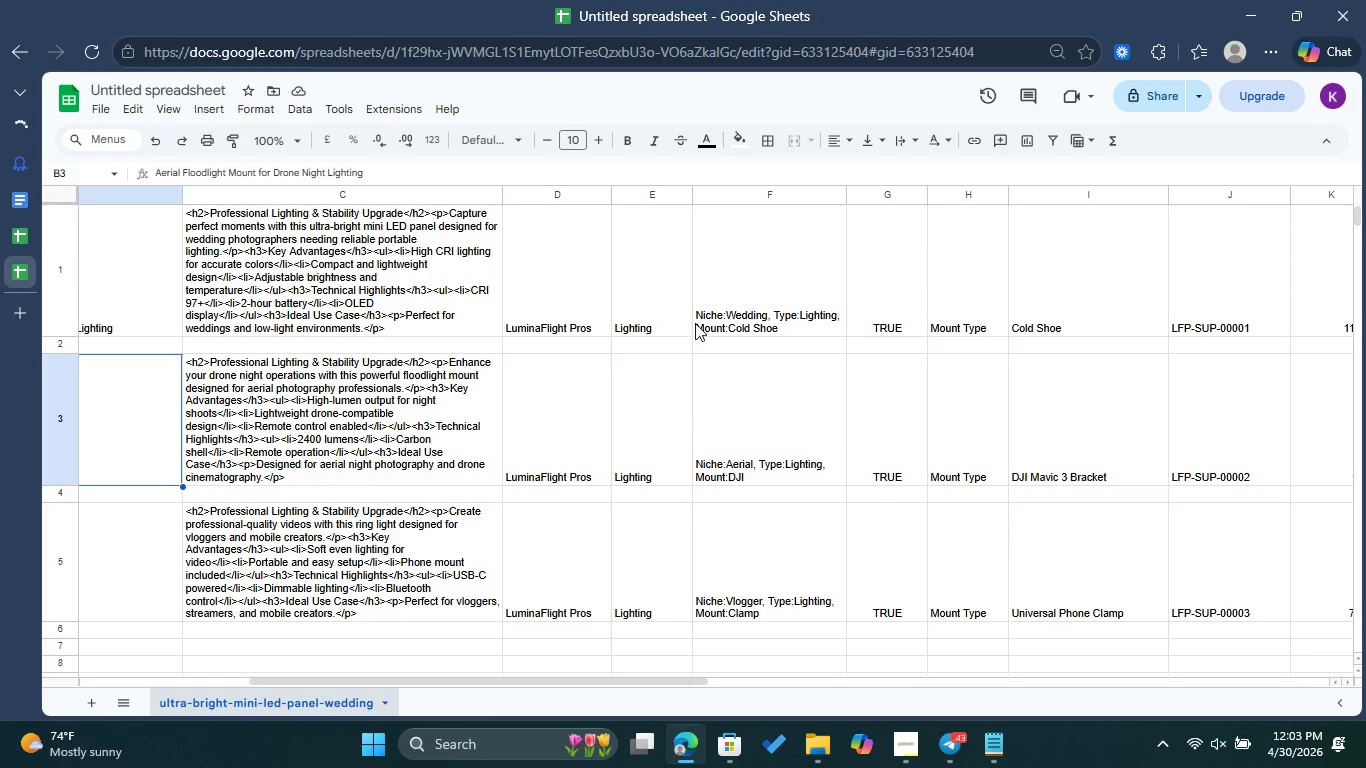 
scroll: coordinate [695, 323], scroll_direction: up, amount: 5.0
 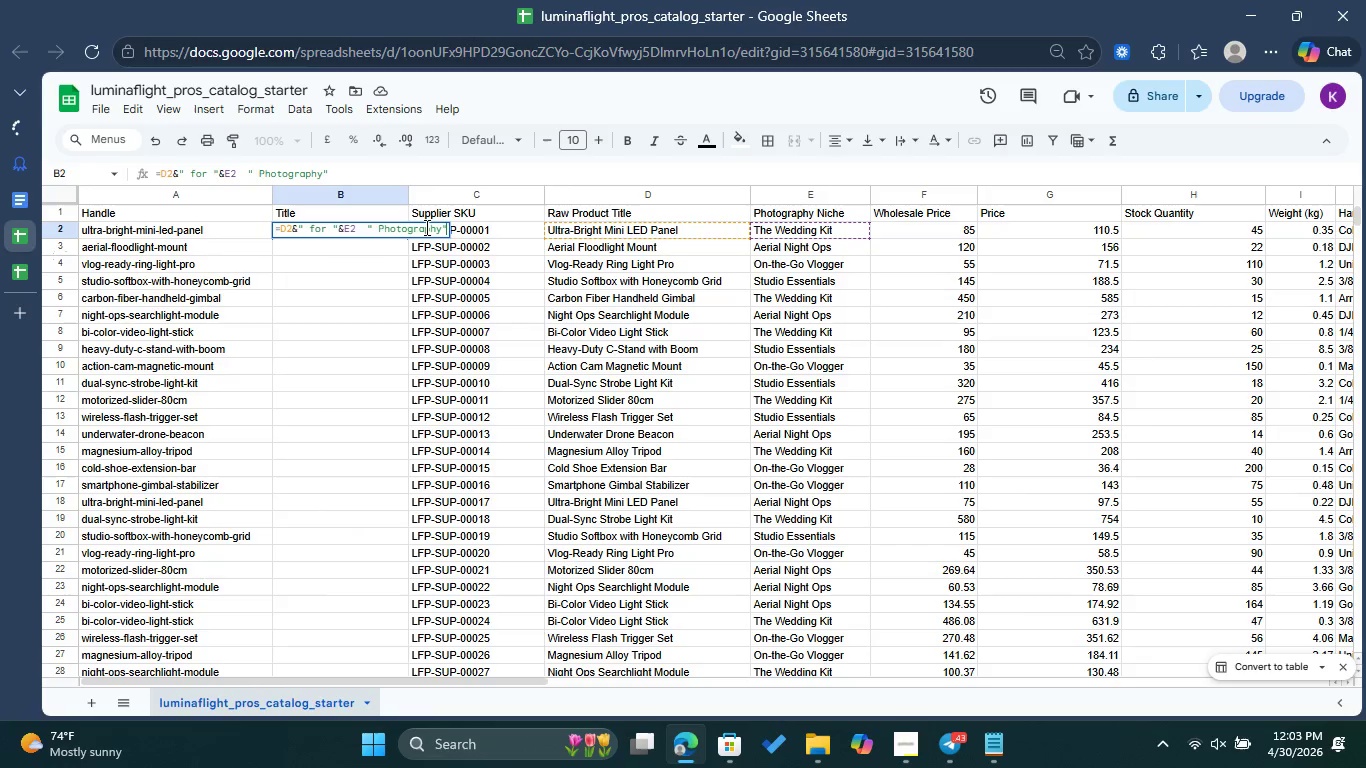 
left_click_drag(start_coordinate=[447, 226], to_coordinate=[277, 221])
 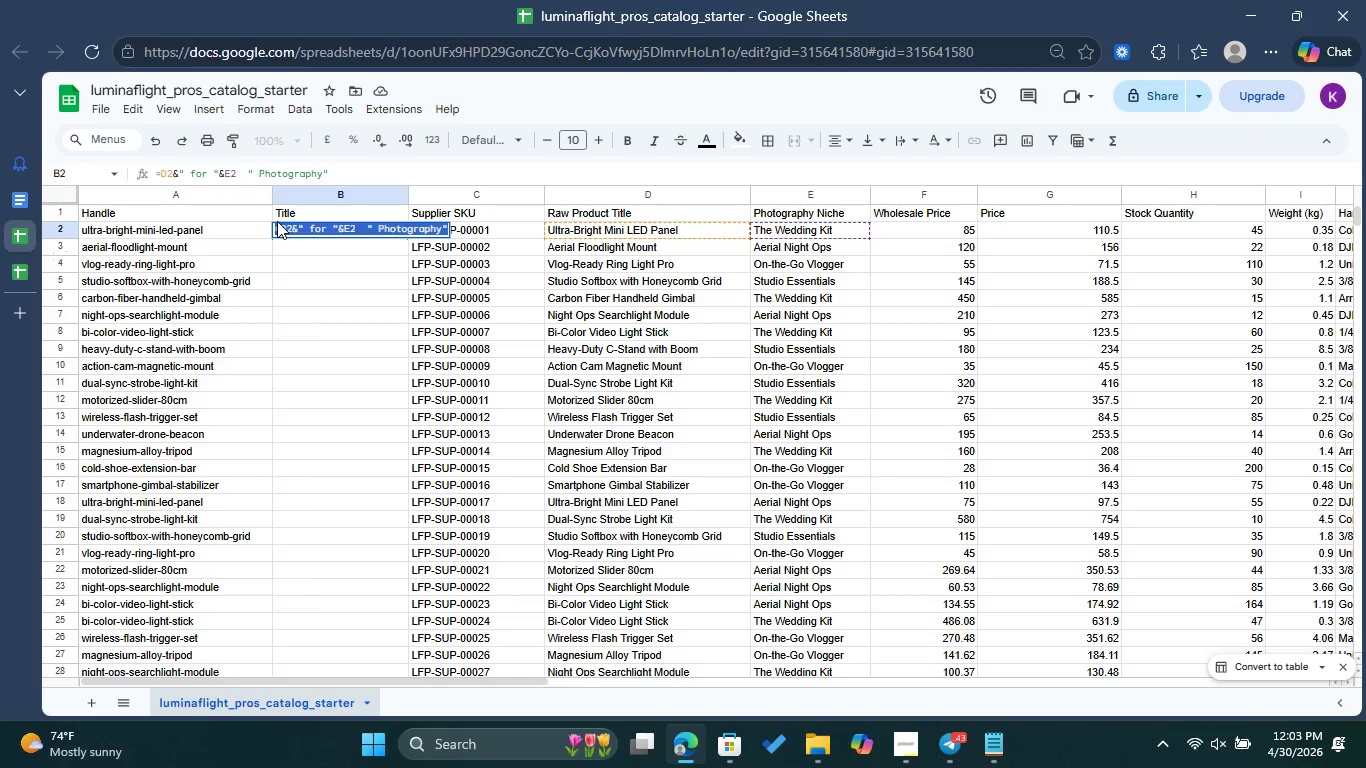 
key(Backspace)
type(=Con)
 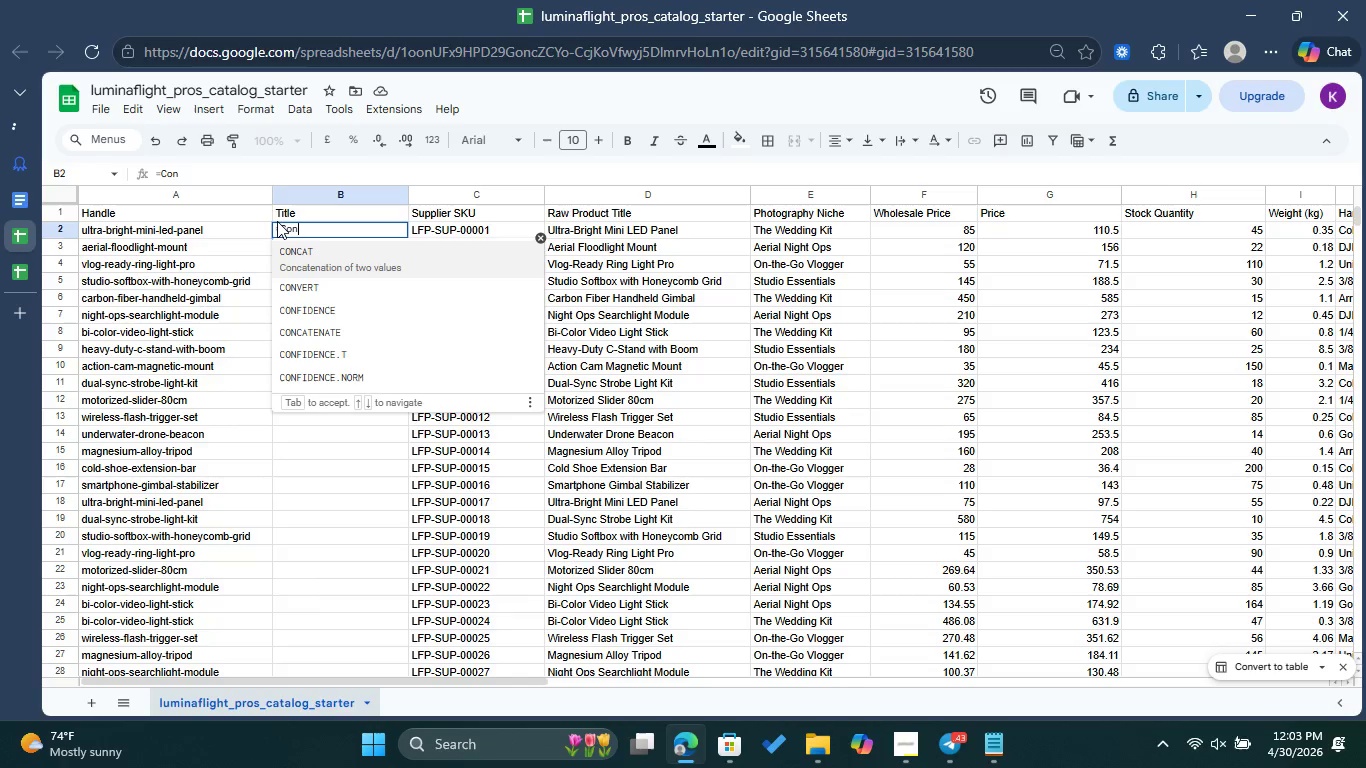 
wait(5.12)
 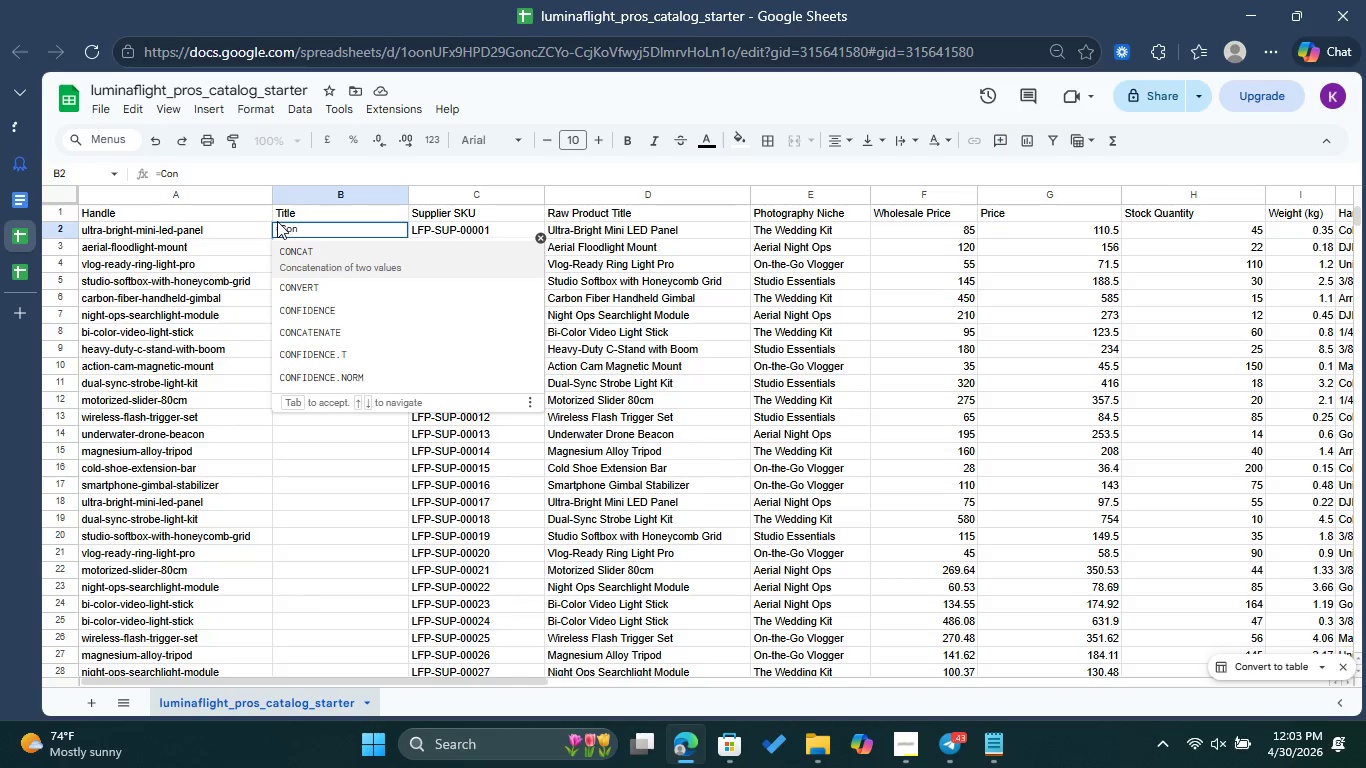 
left_click([335, 326])
 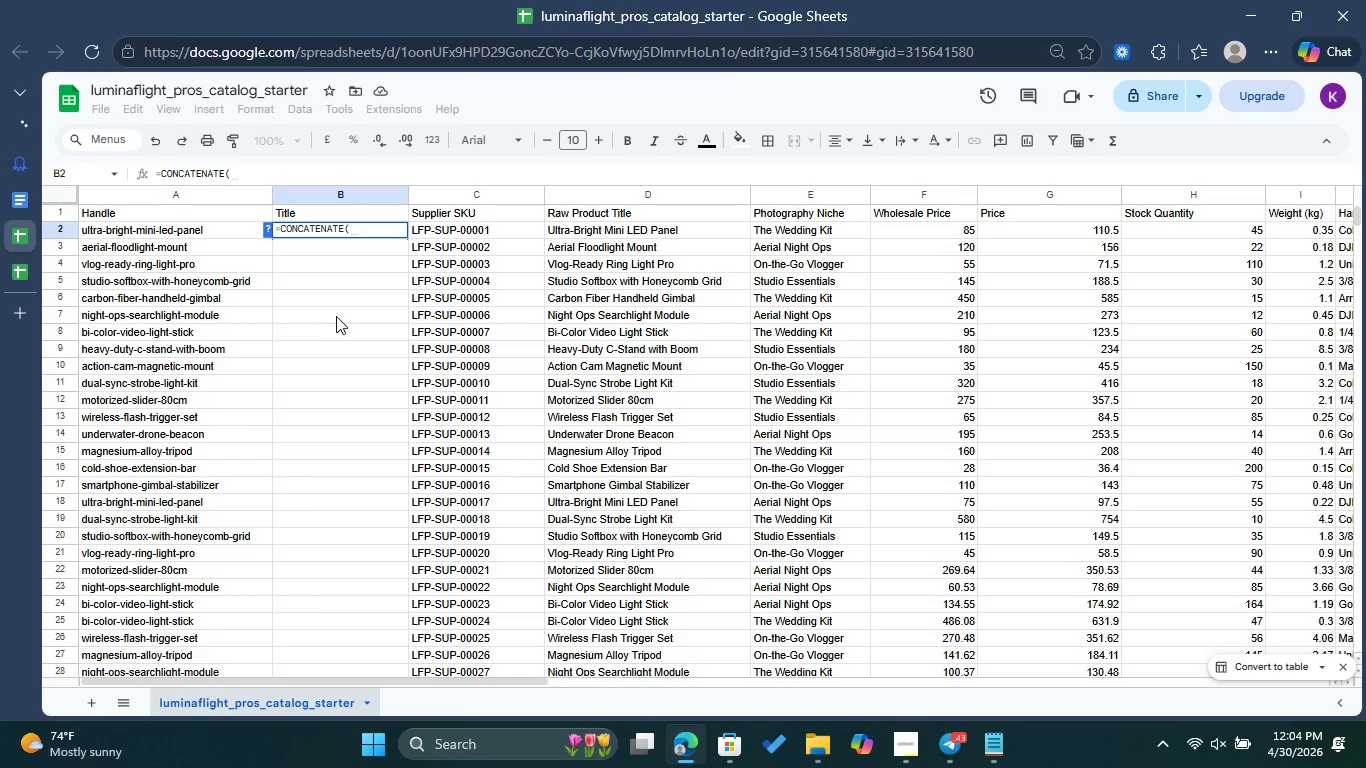 
wait(20.84)
 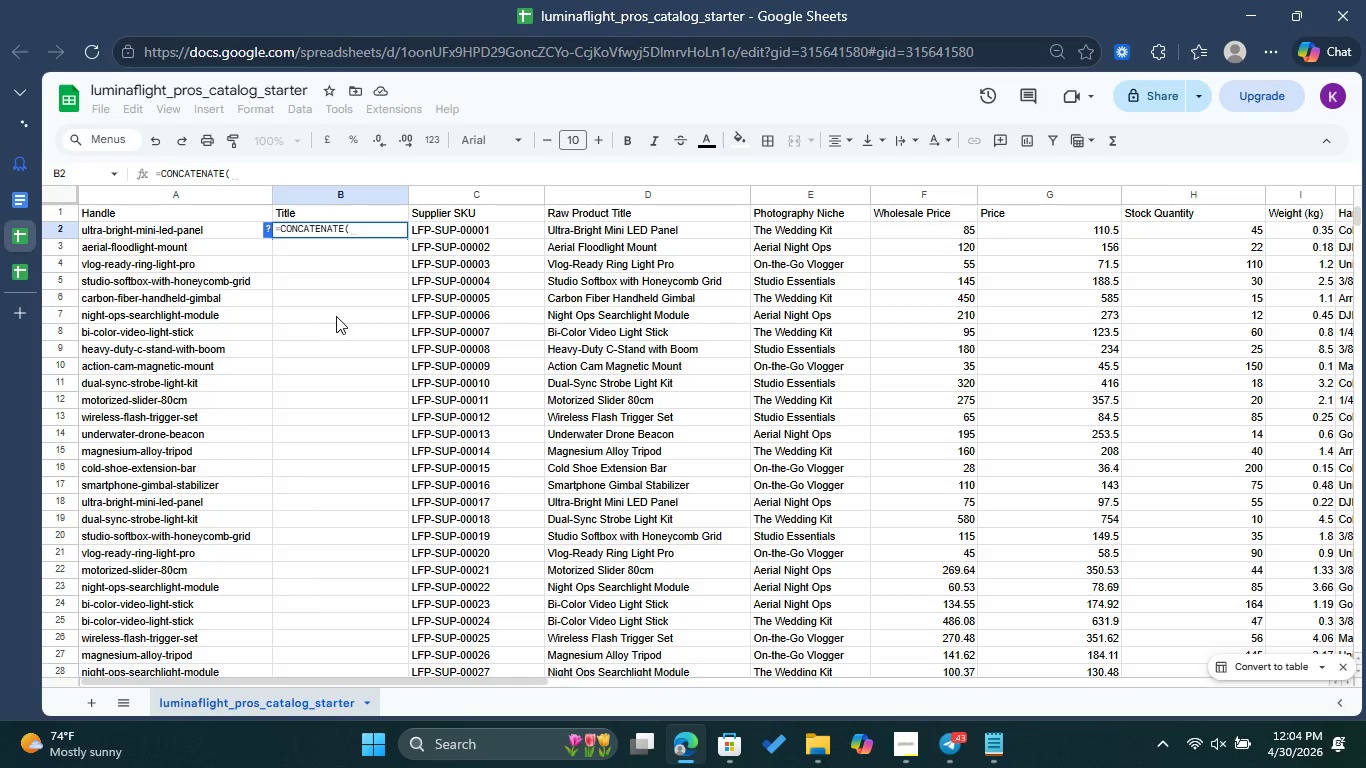 
key(Space)
 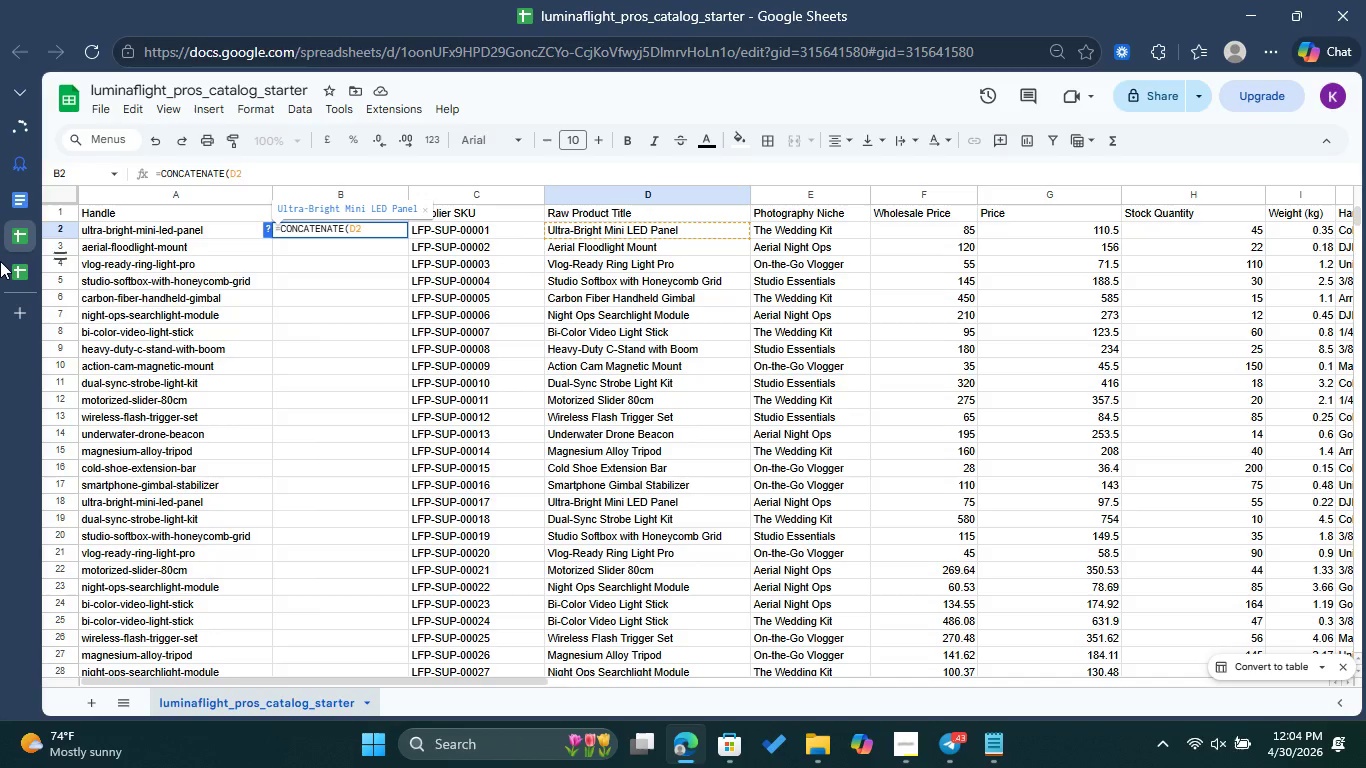 
left_click([21, 274])
 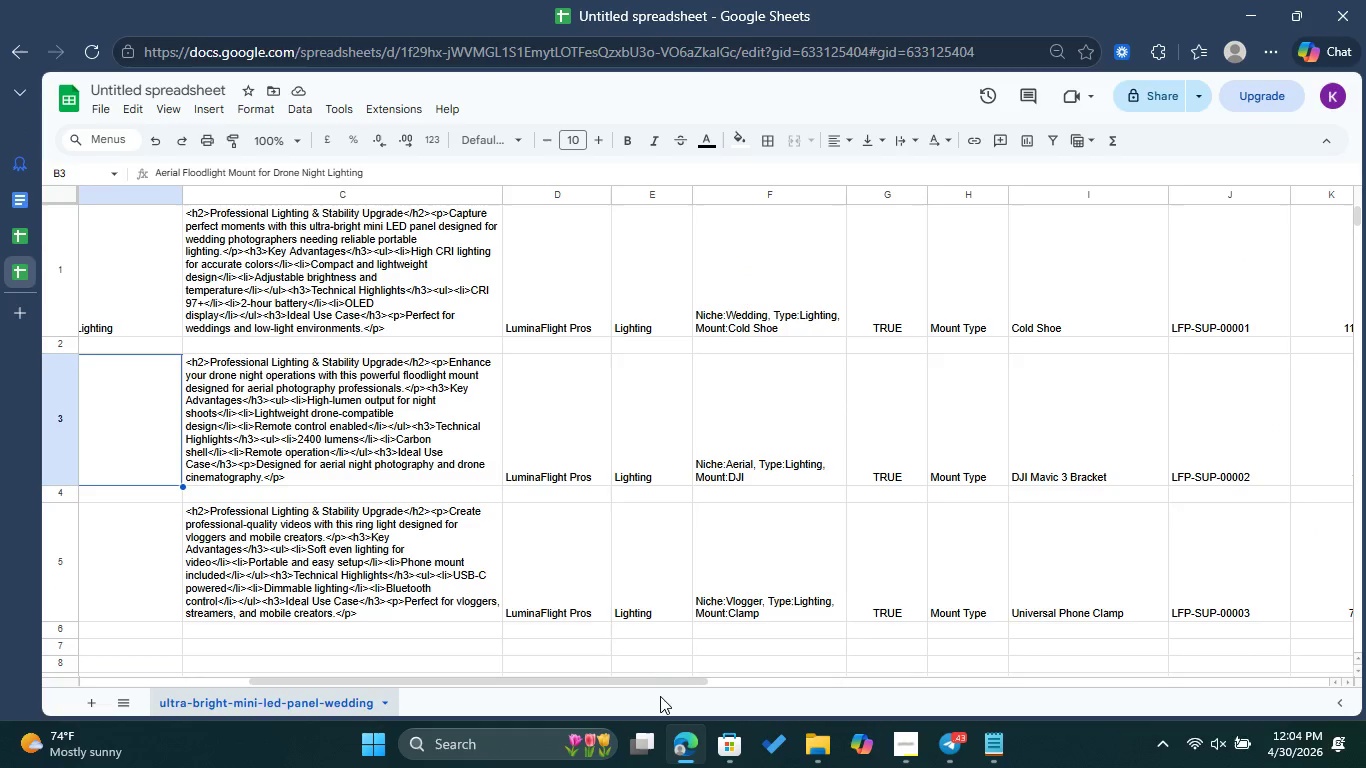 
left_click_drag(start_coordinate=[649, 681], to_coordinate=[400, 684])
 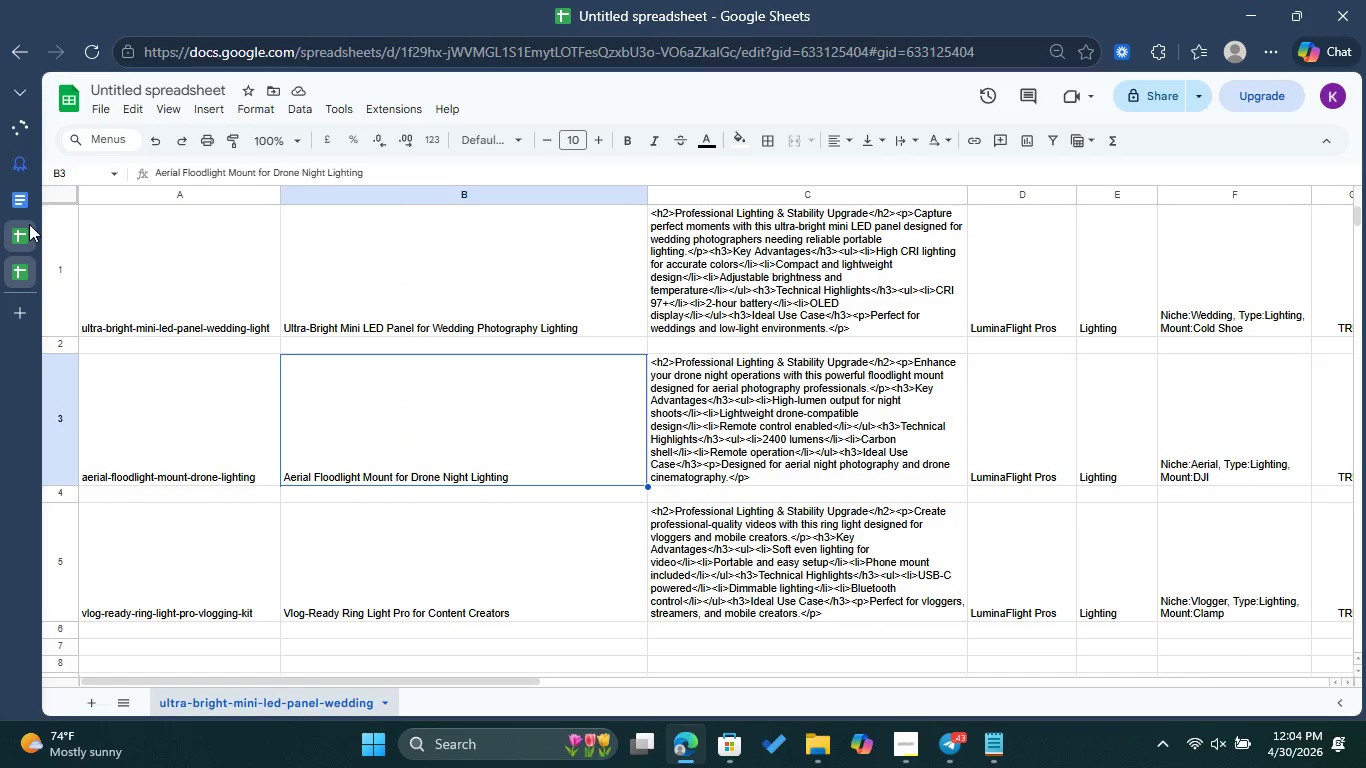 
left_click([29, 224])
 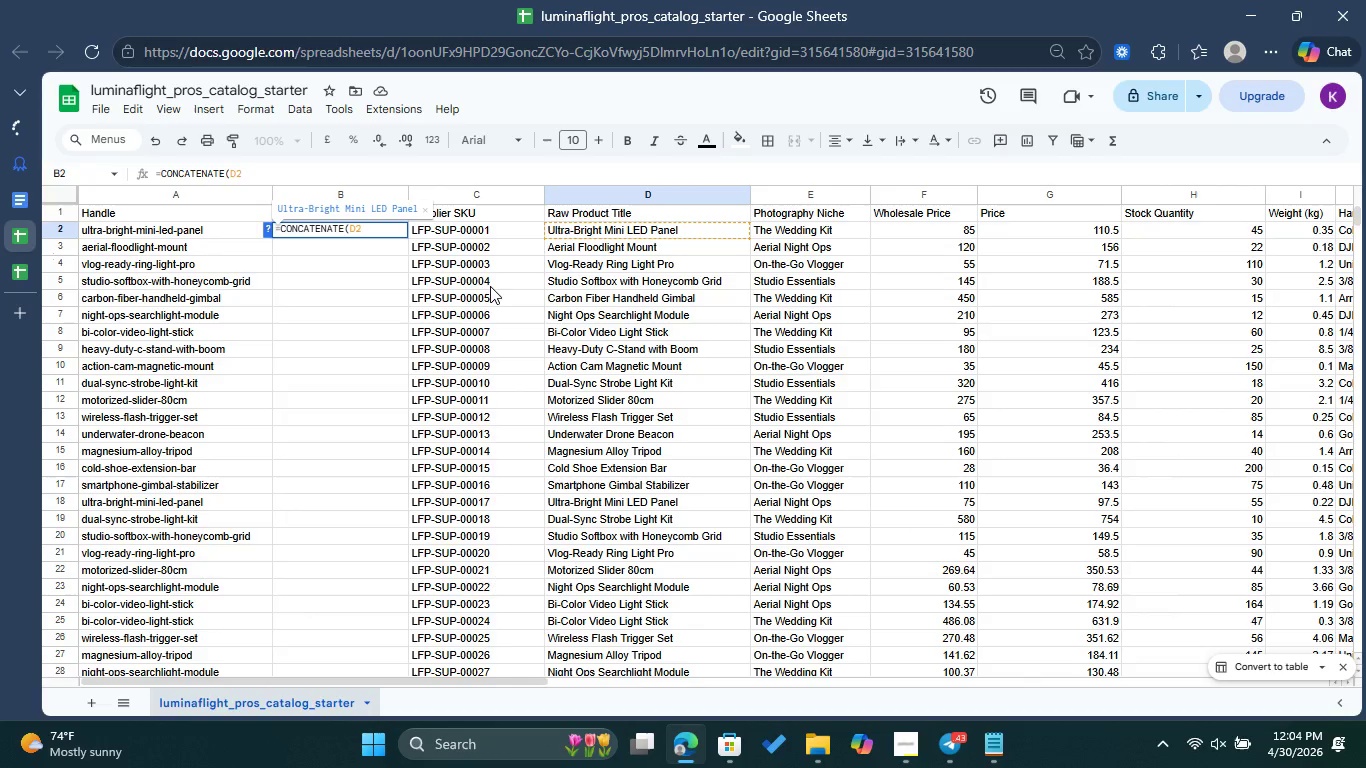 
key(Backspace)
type(, " for " <)
 